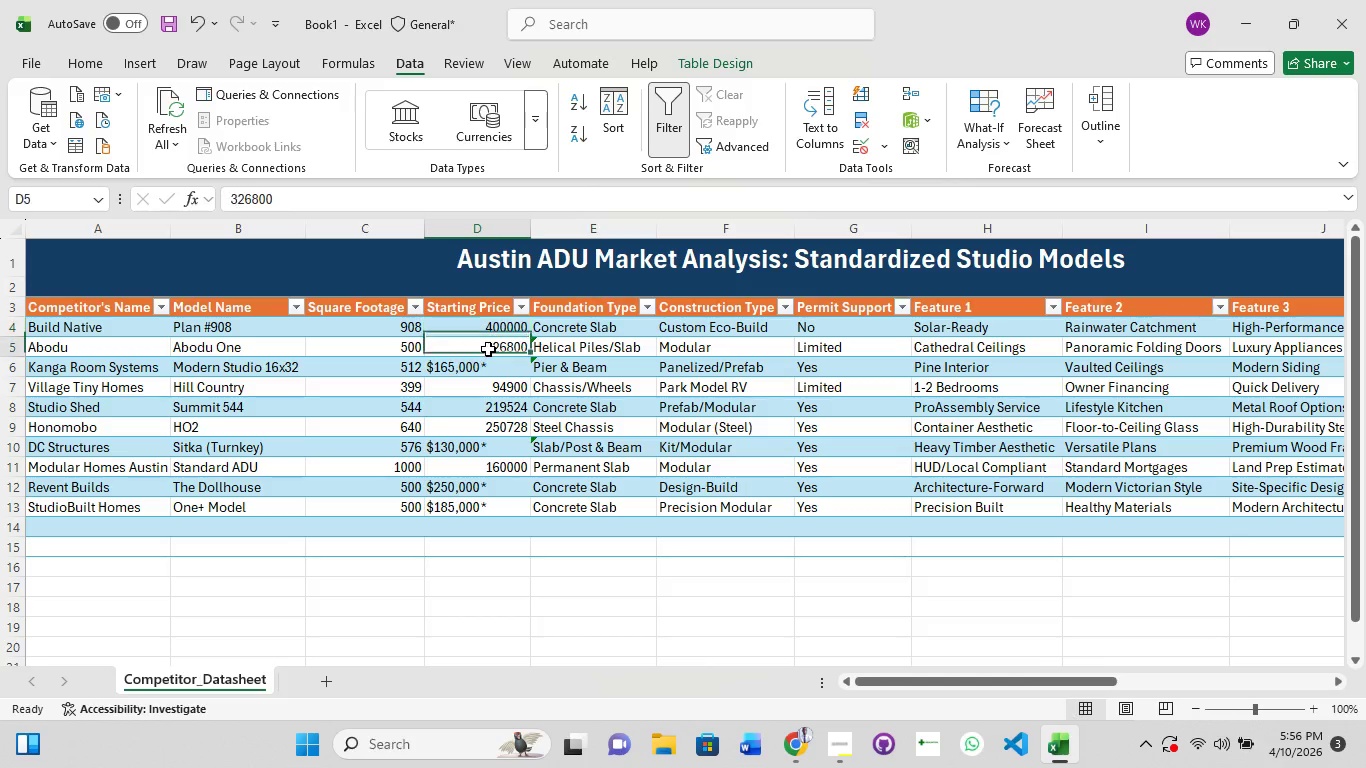 
left_click([488, 349])
 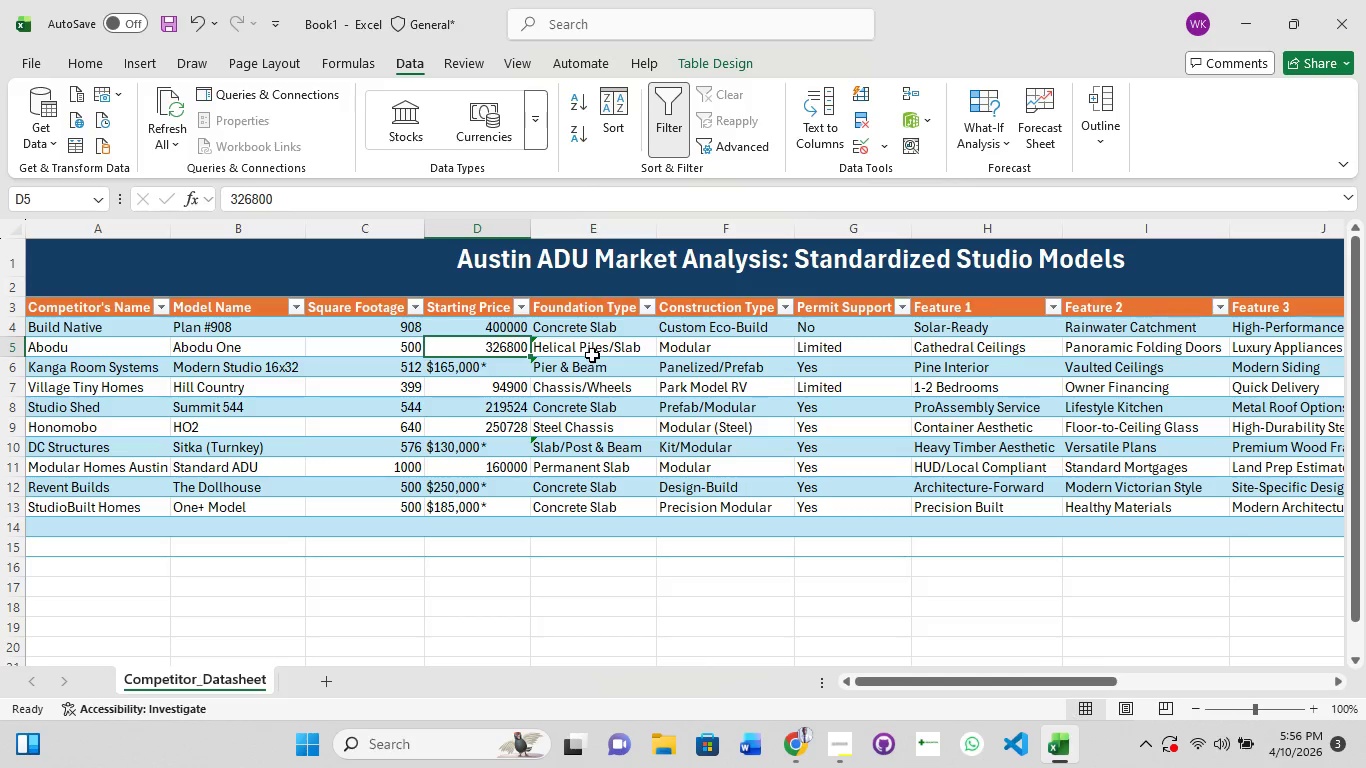 
left_click([592, 355])
 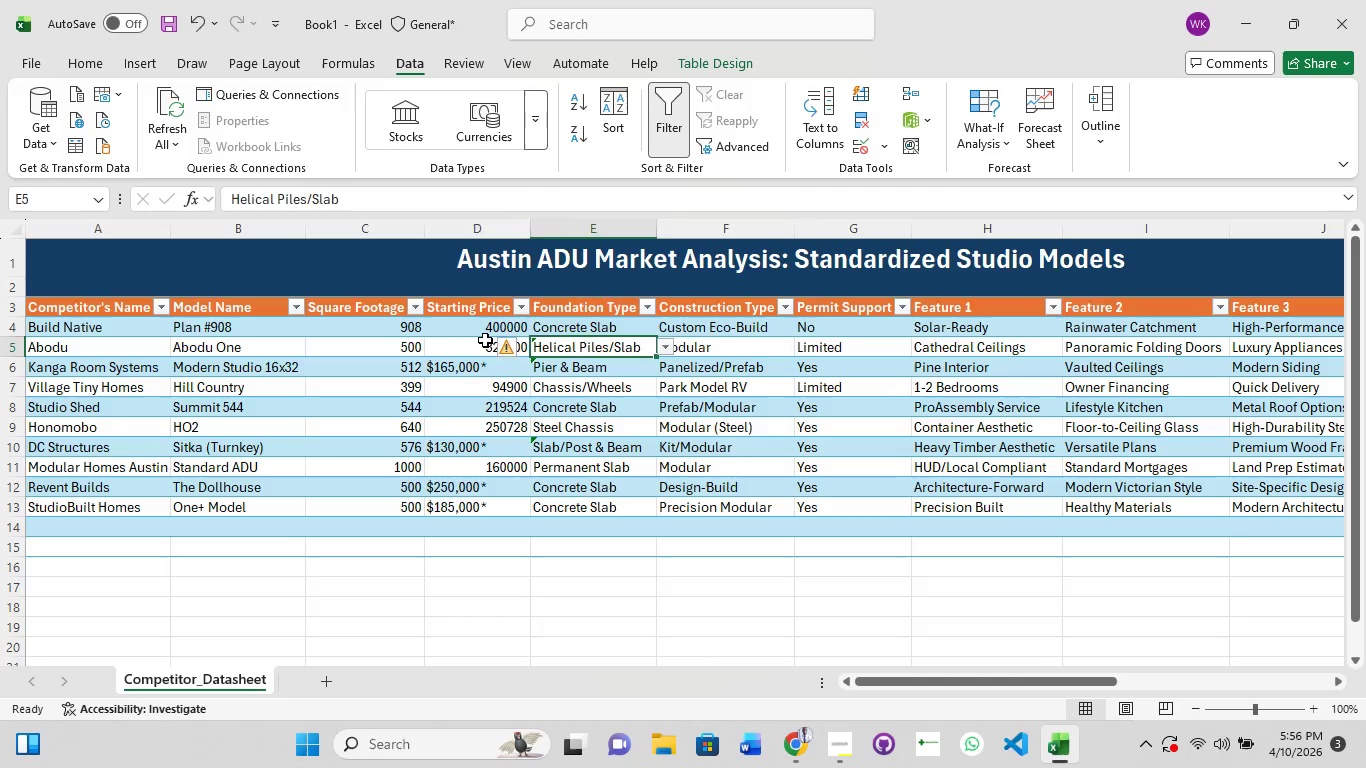 
left_click([485, 340])
 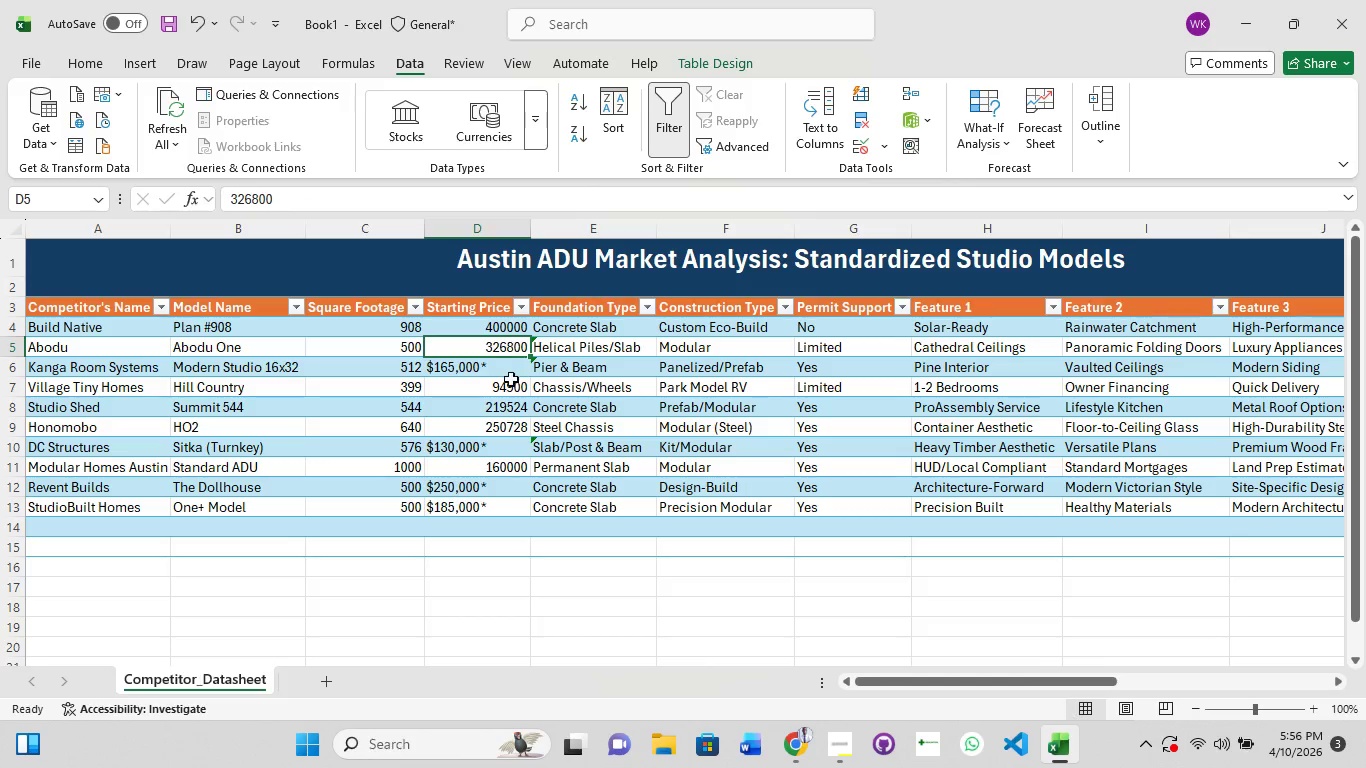 
wait(10.97)
 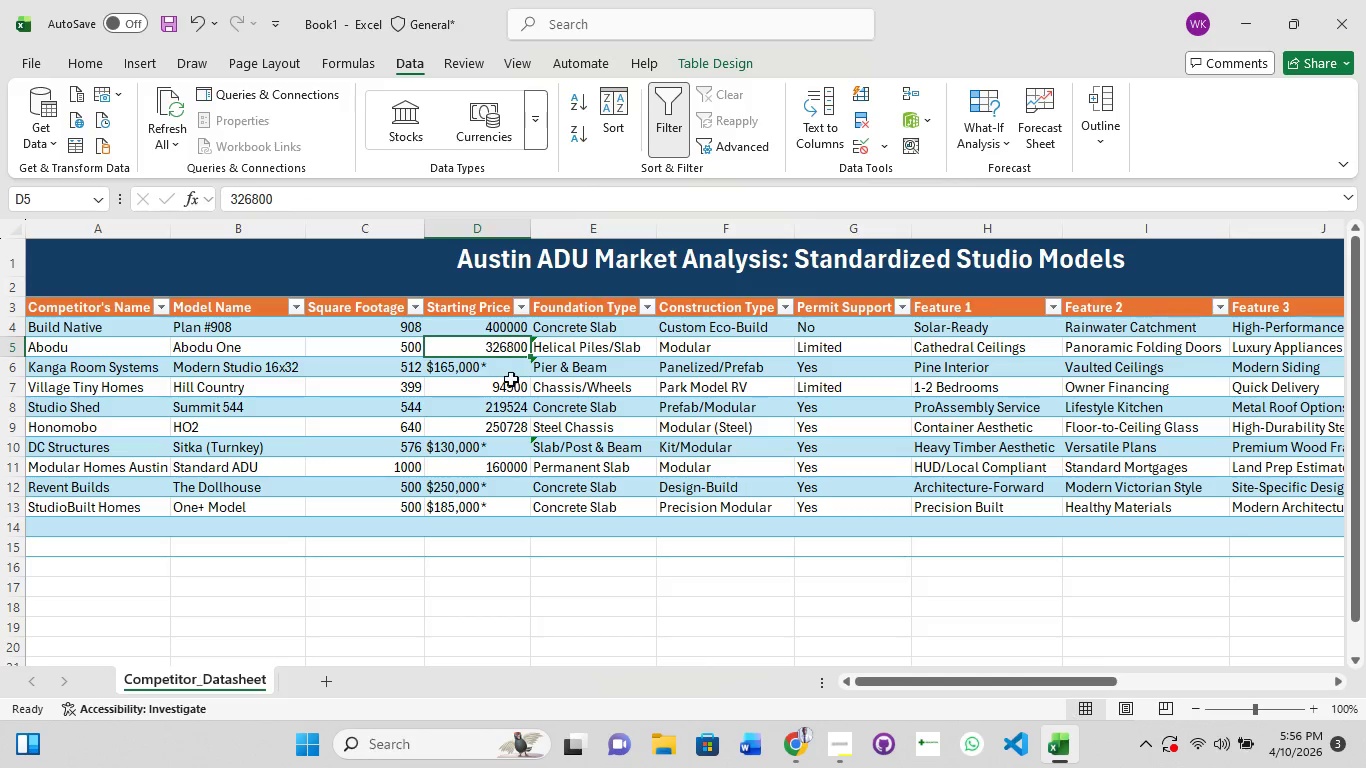 
double_click([485, 235])
 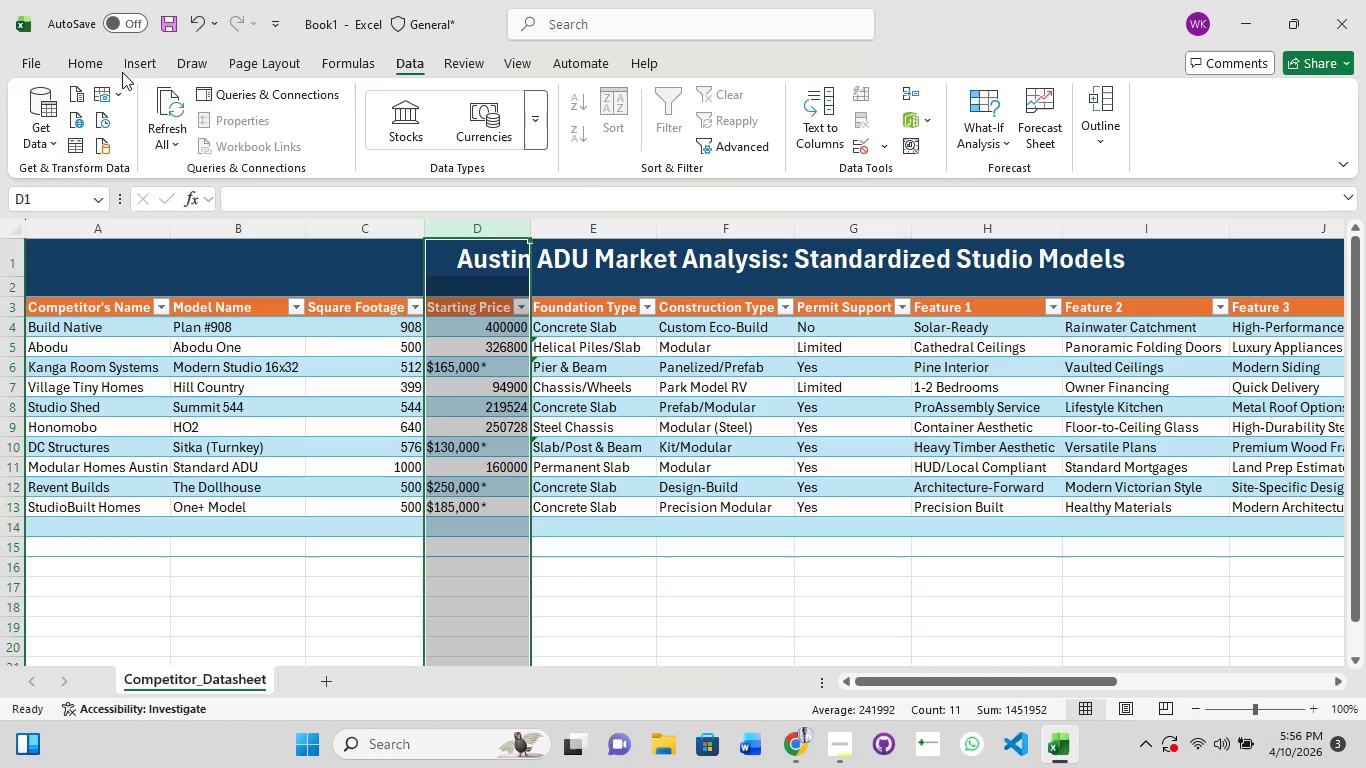 
left_click([77, 69])
 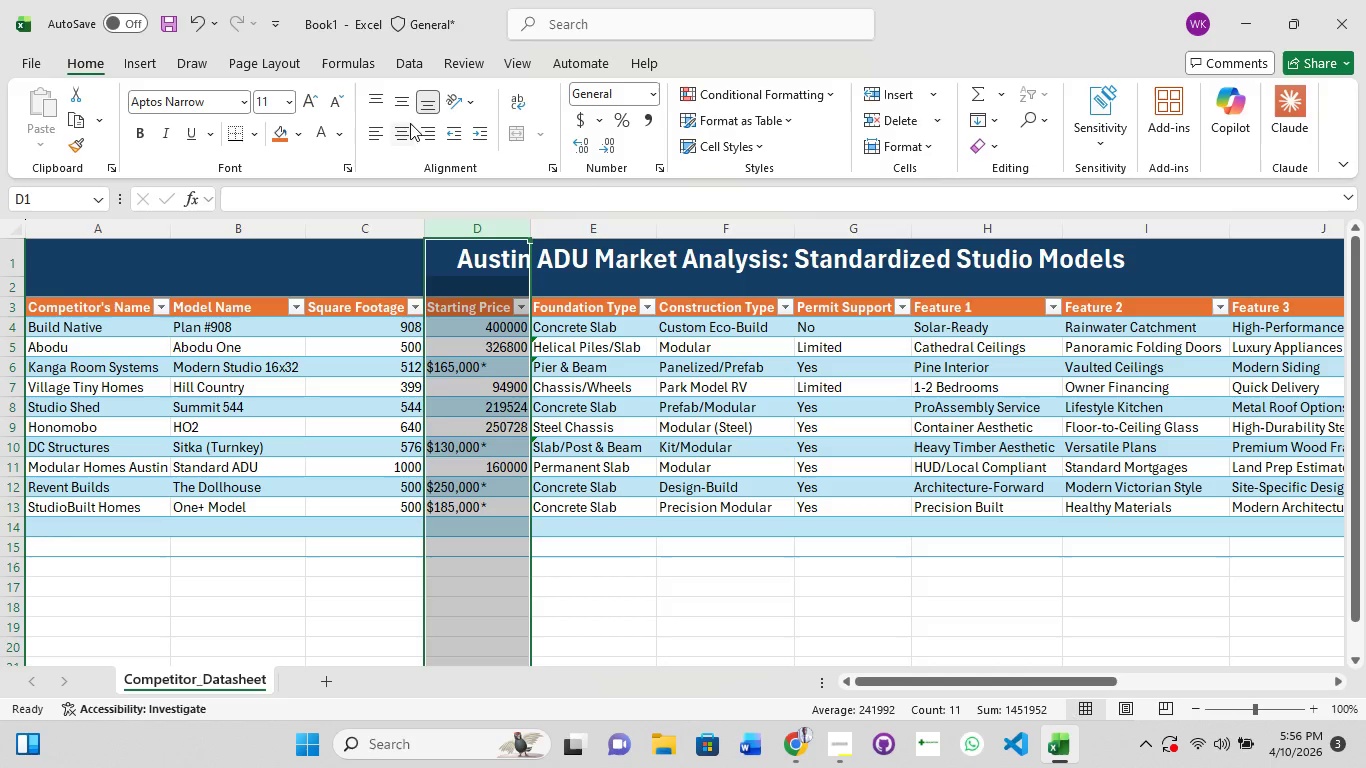 
left_click([398, 133])
 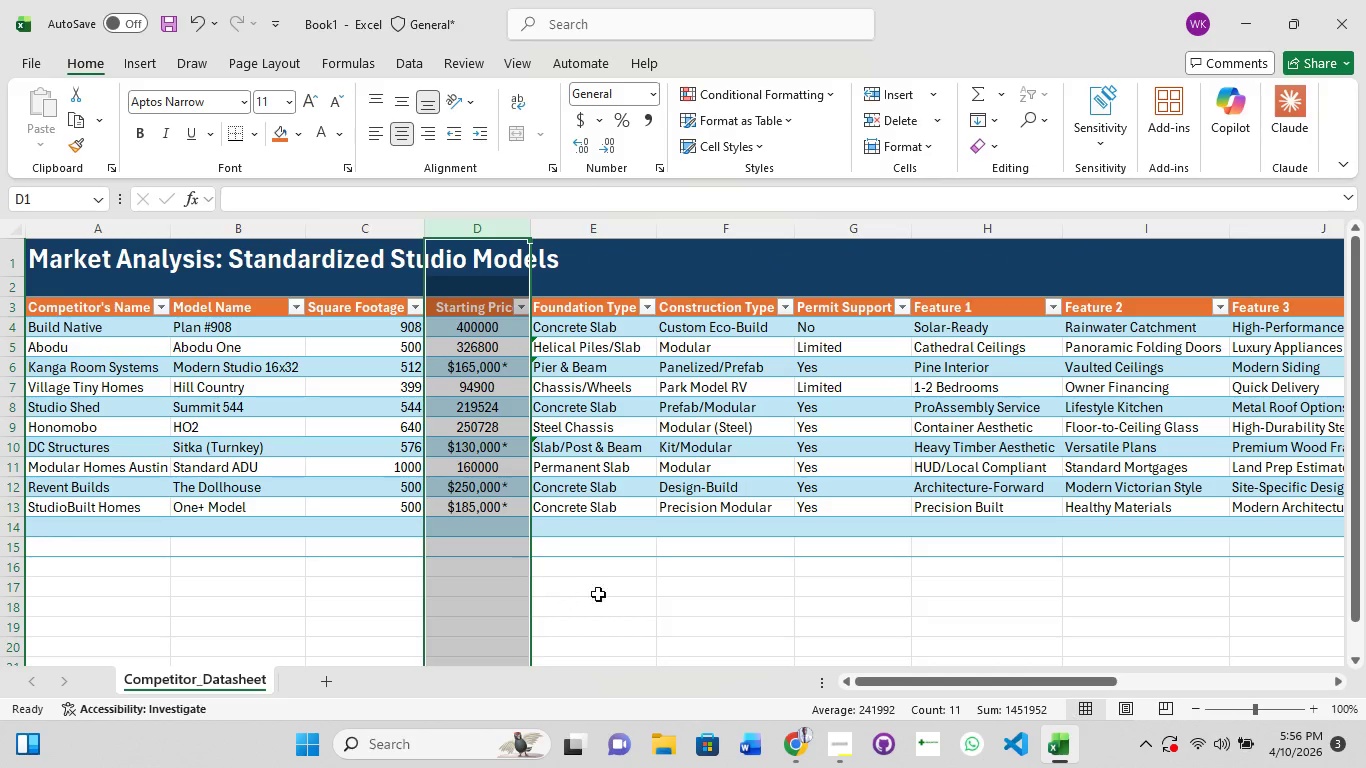 
left_click_drag(start_coordinate=[628, 573], to_coordinate=[633, 572])
 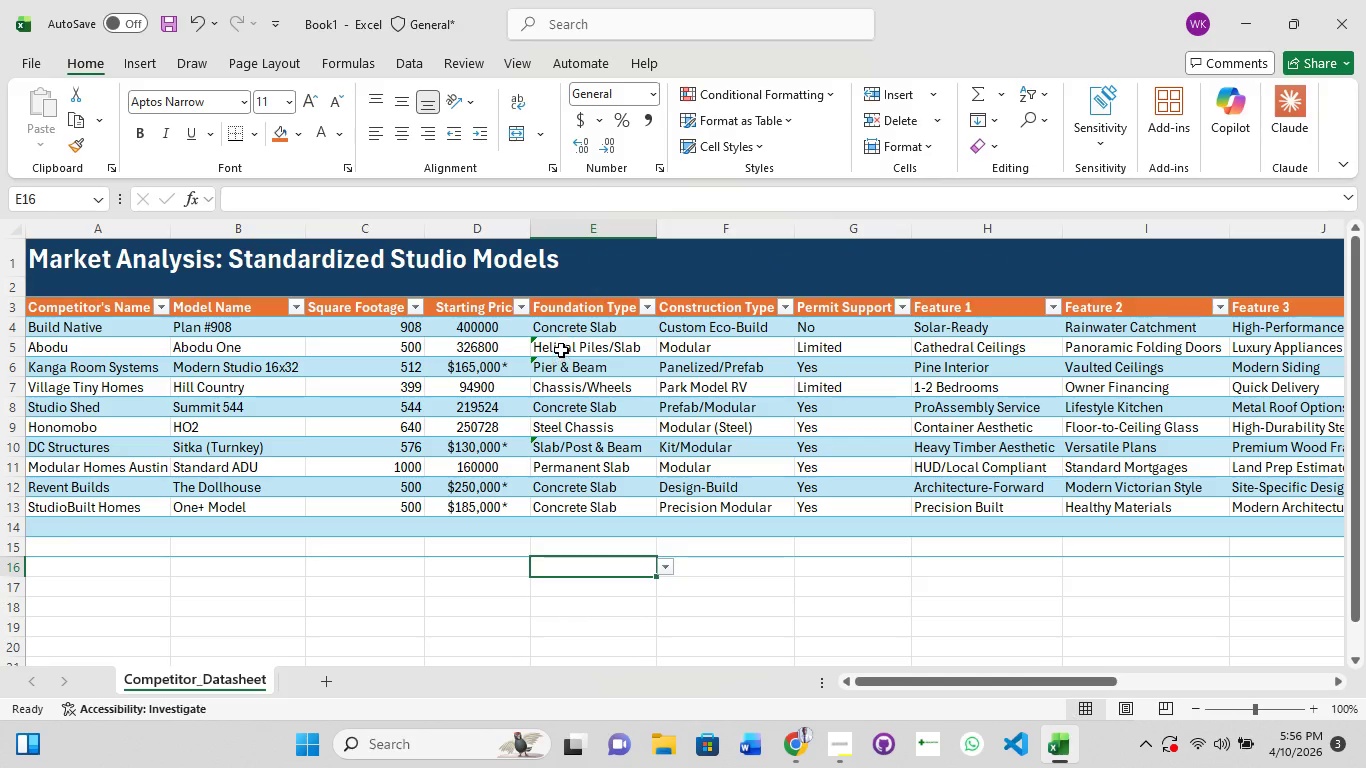 
left_click([561, 349])
 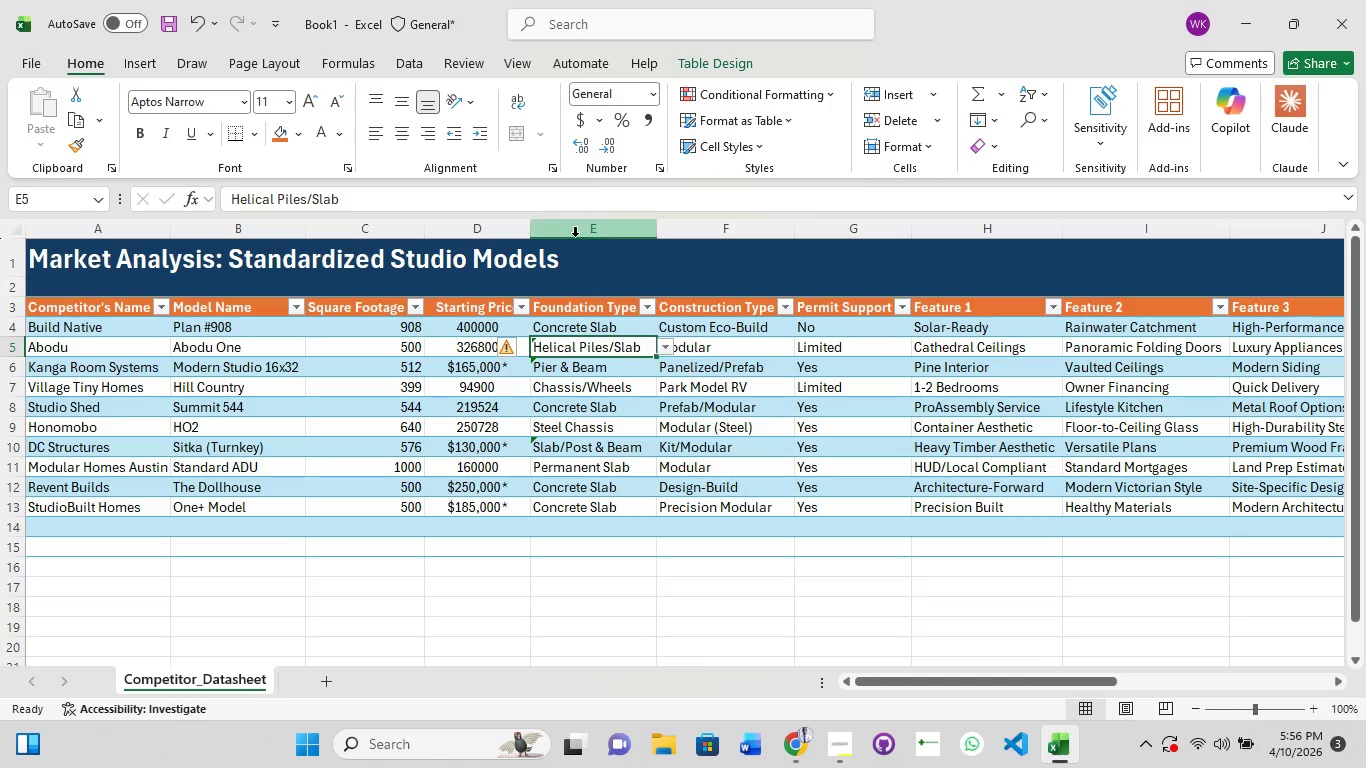 
left_click([575, 236])
 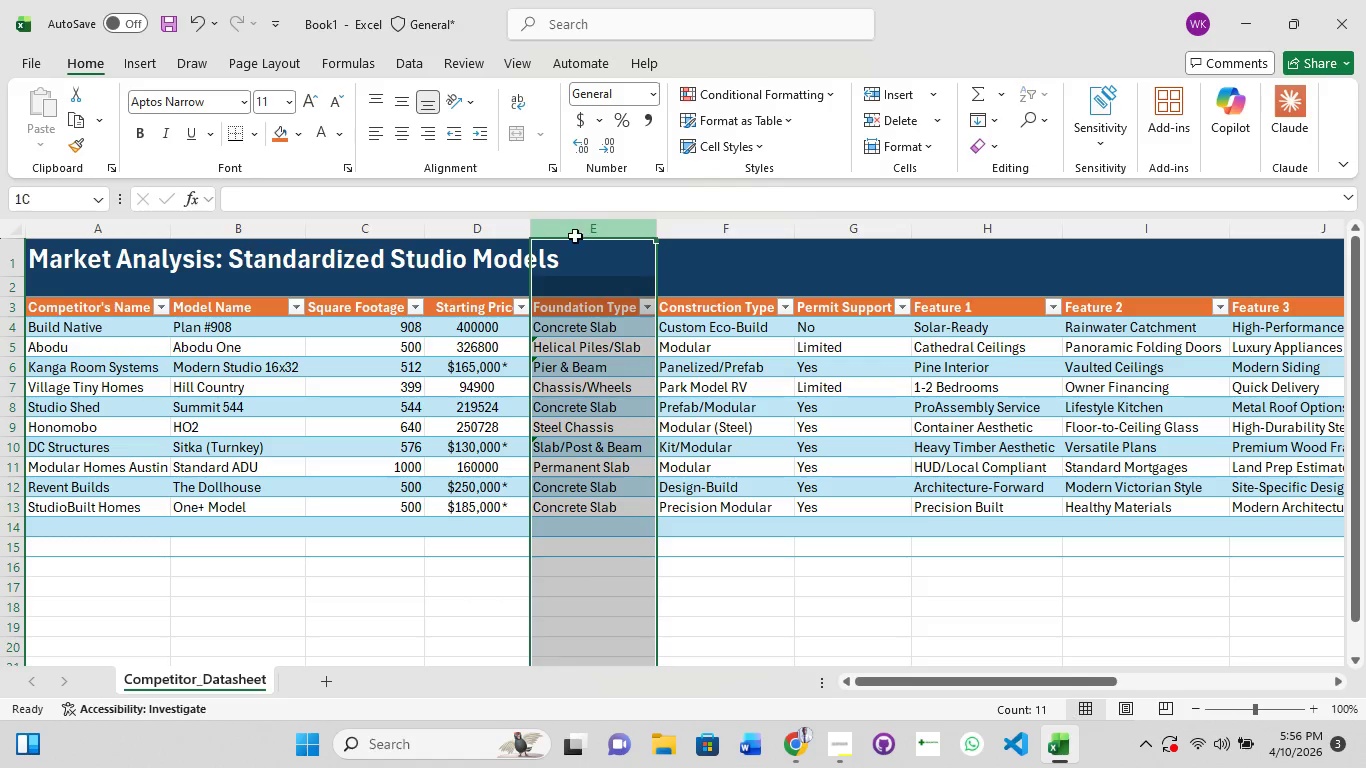 
left_click([575, 236])
 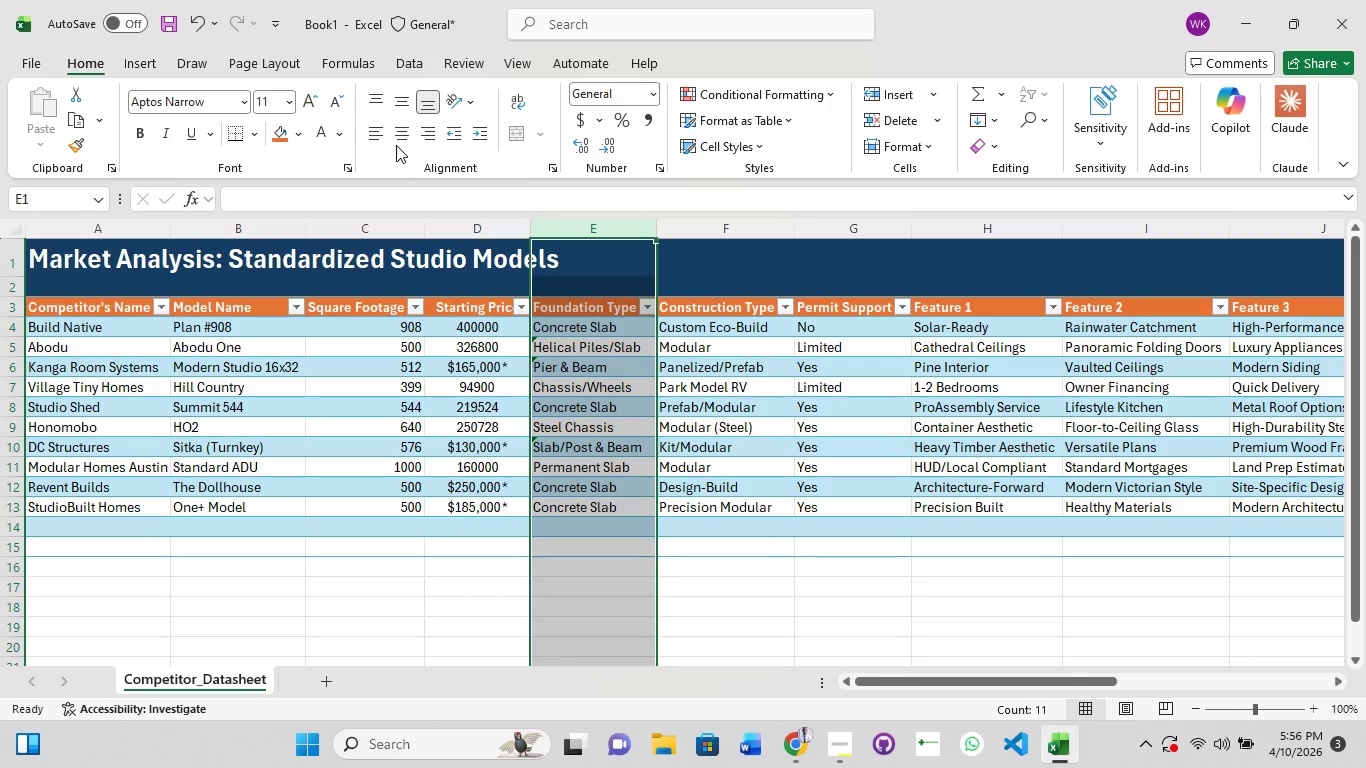 
left_click([407, 137])
 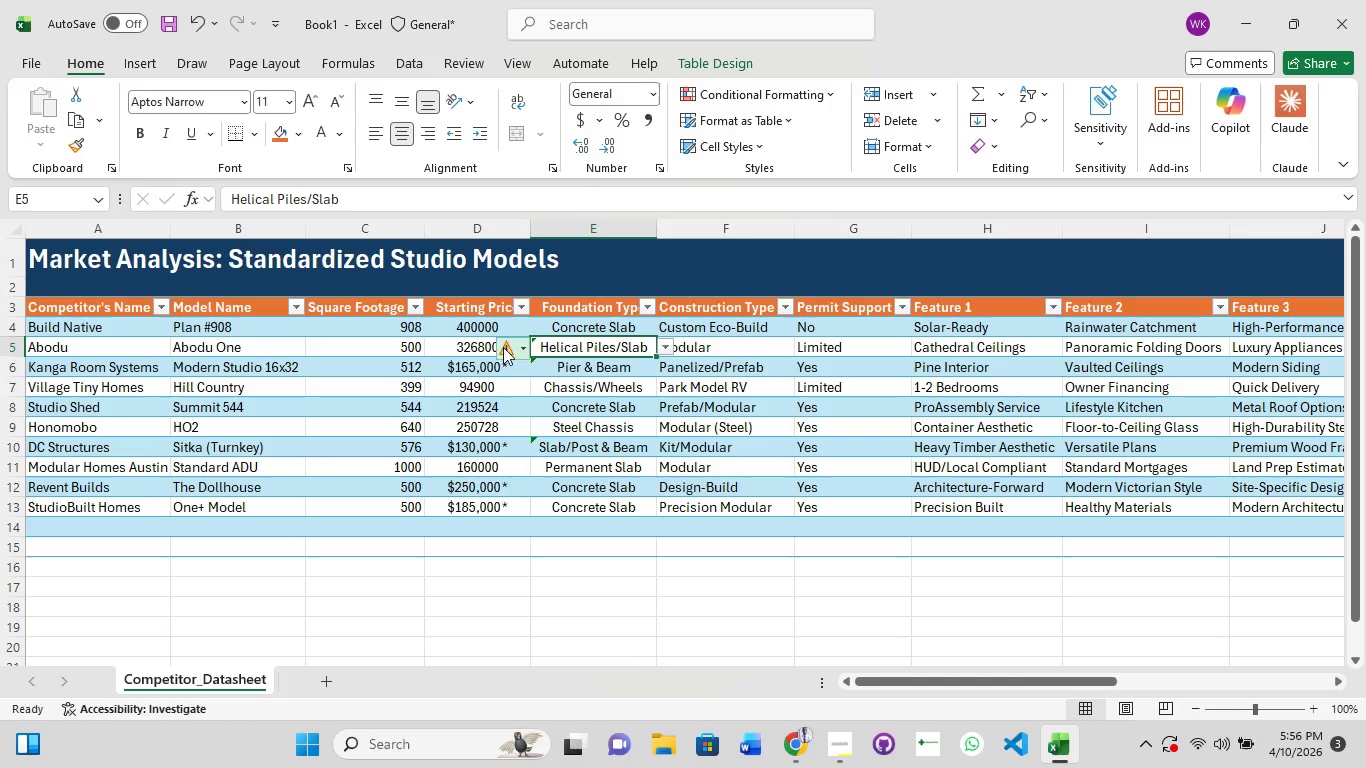 
left_click([522, 344])
 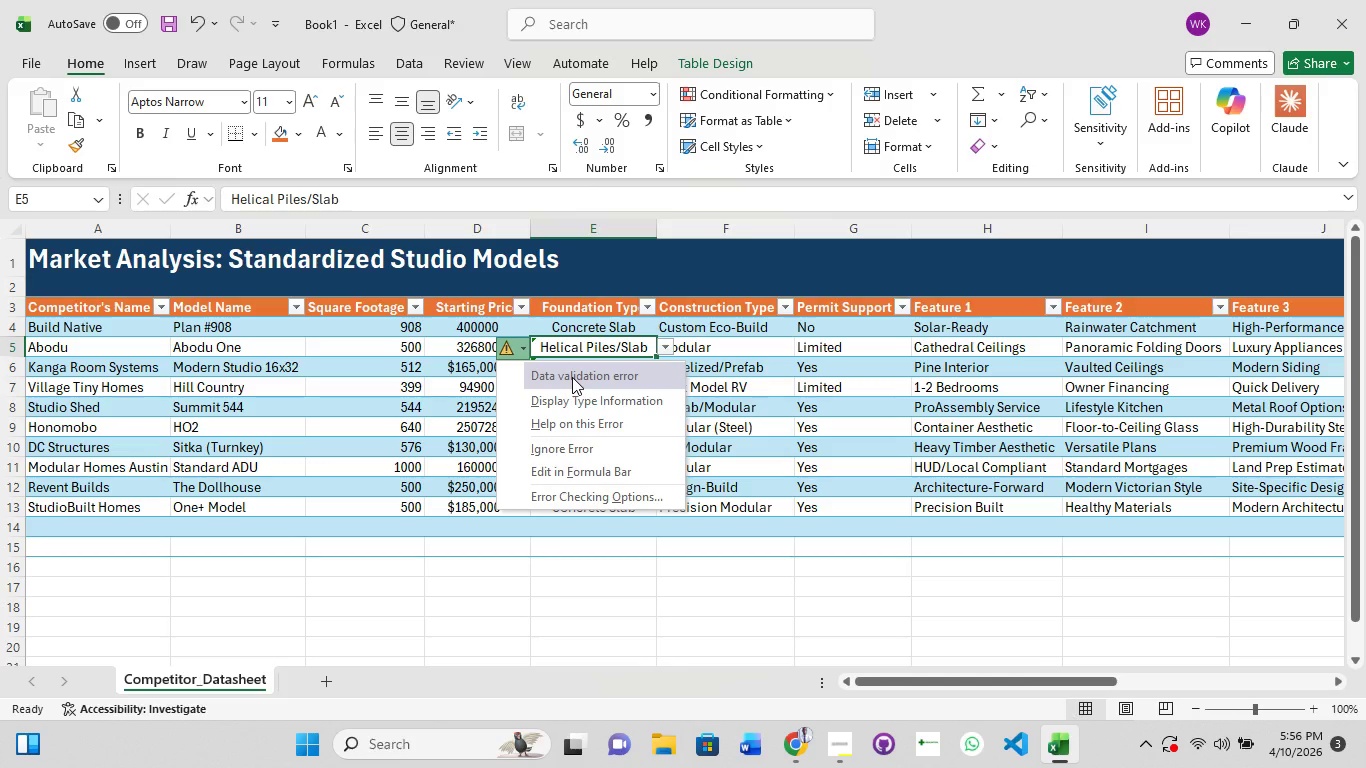 
left_click([572, 377])
 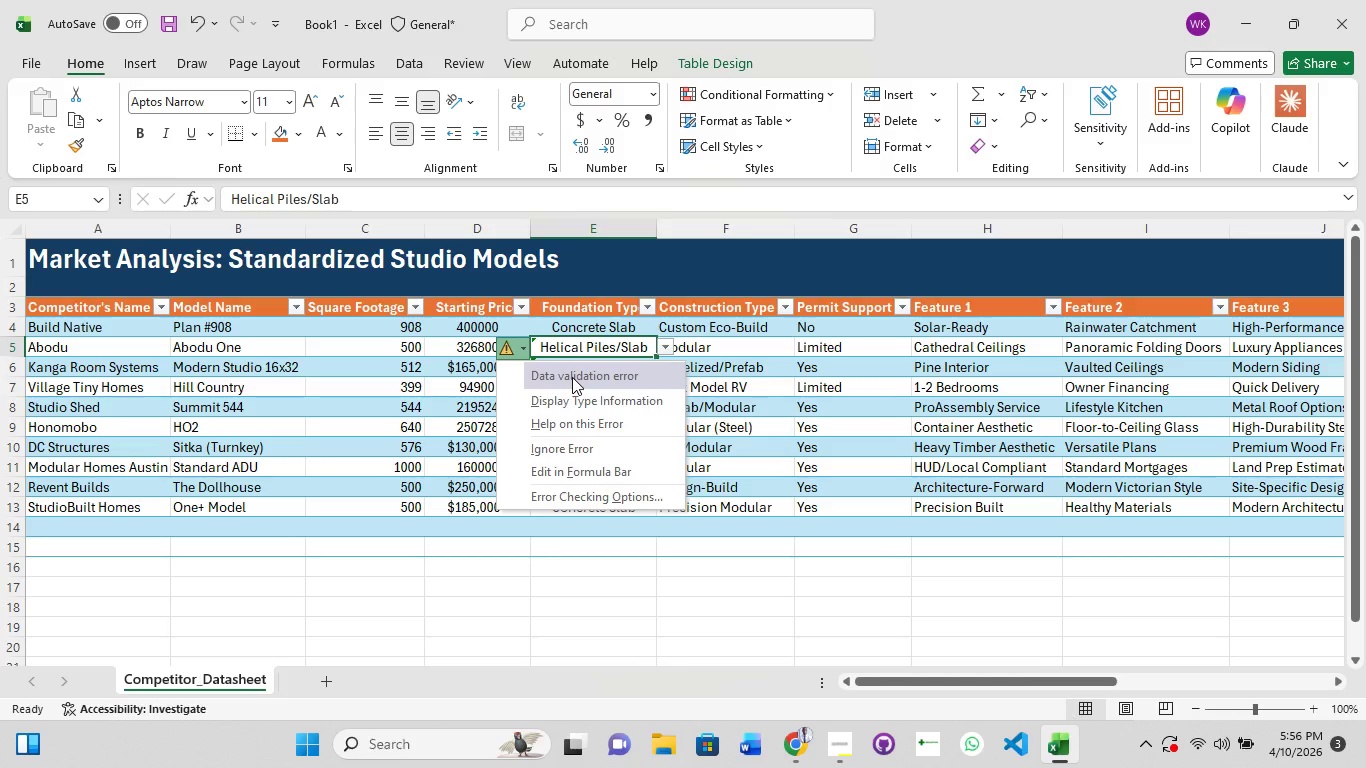 
left_click([572, 377])
 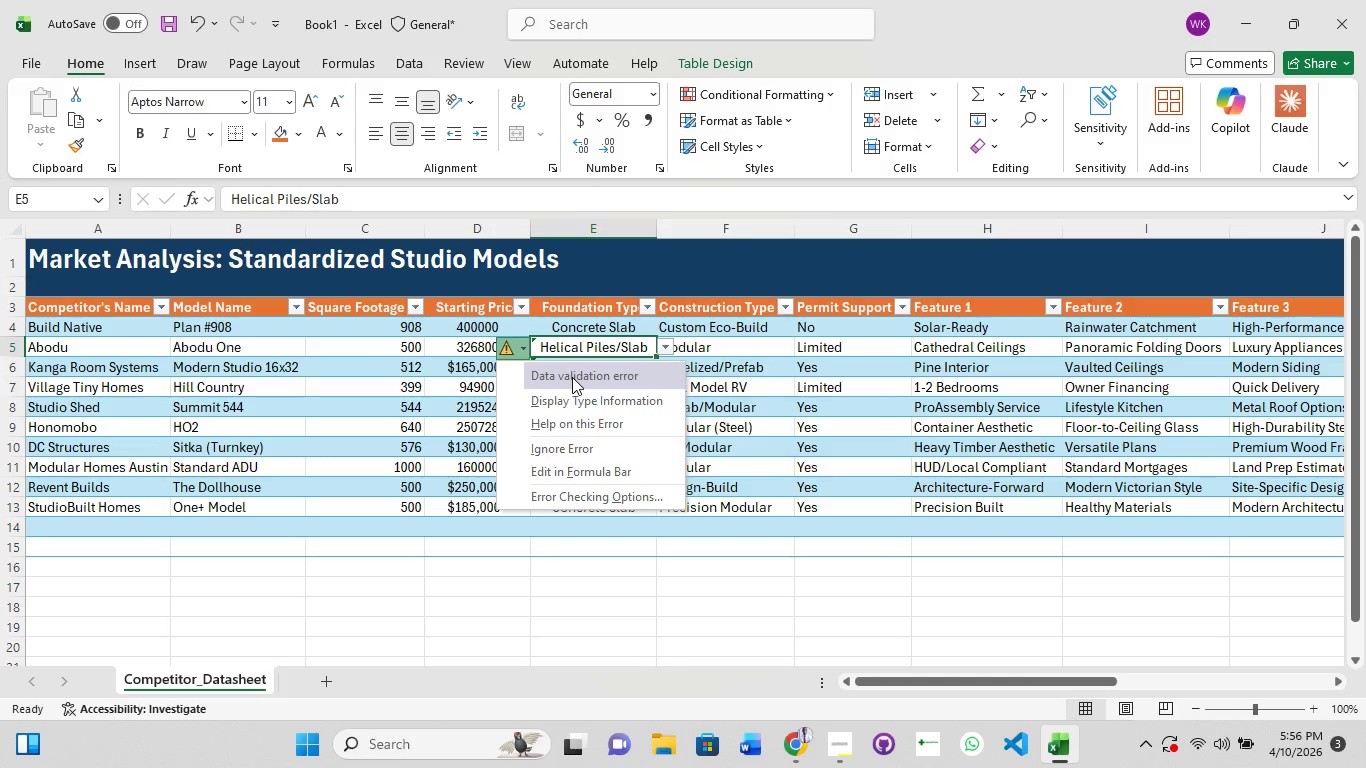 
double_click([572, 377])
 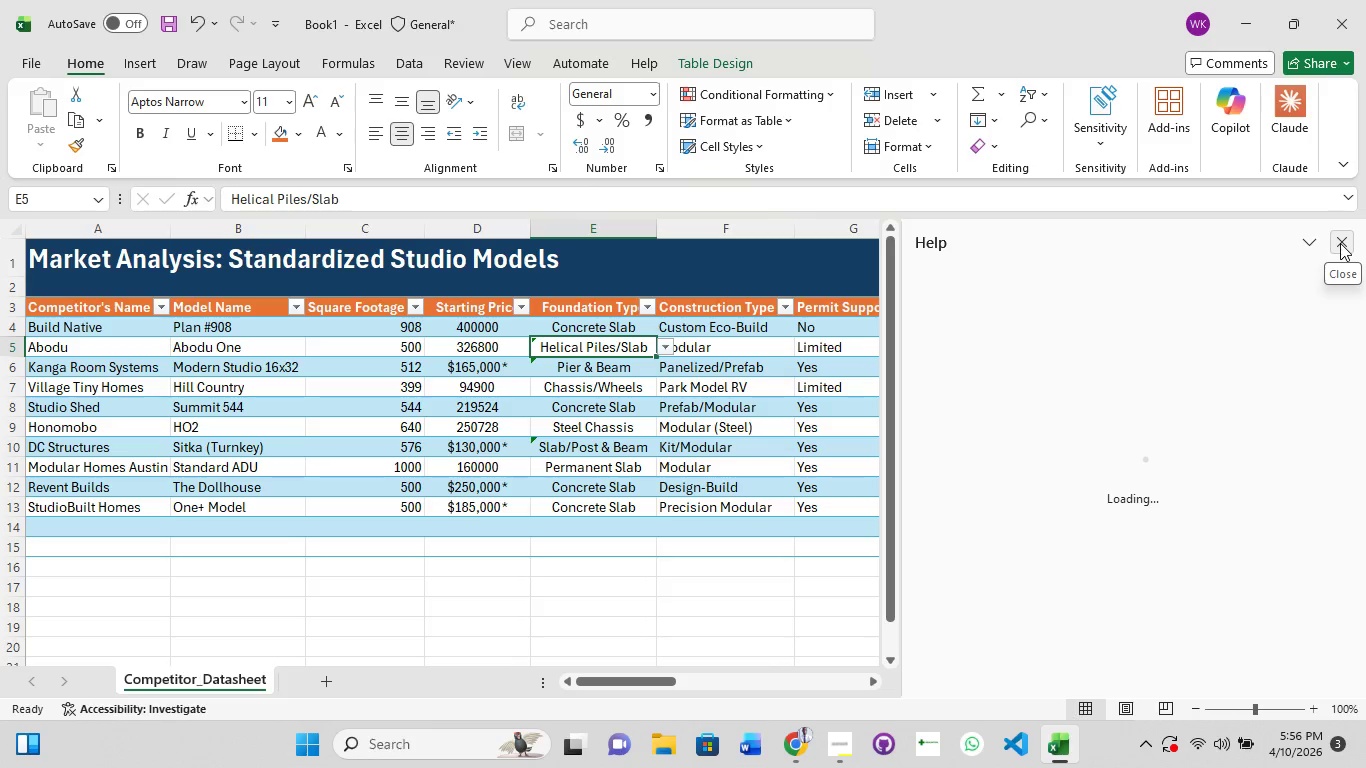 
wait(6.44)
 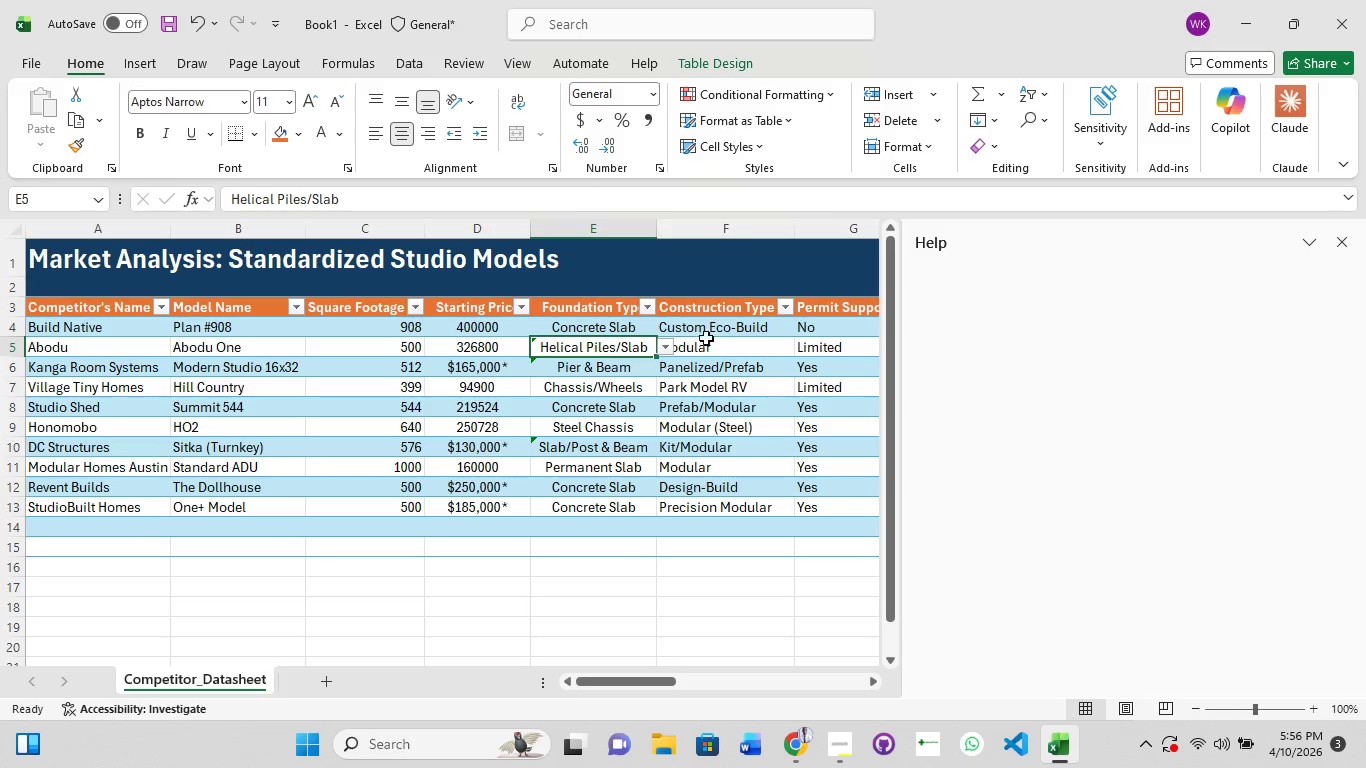 
left_click([1340, 243])
 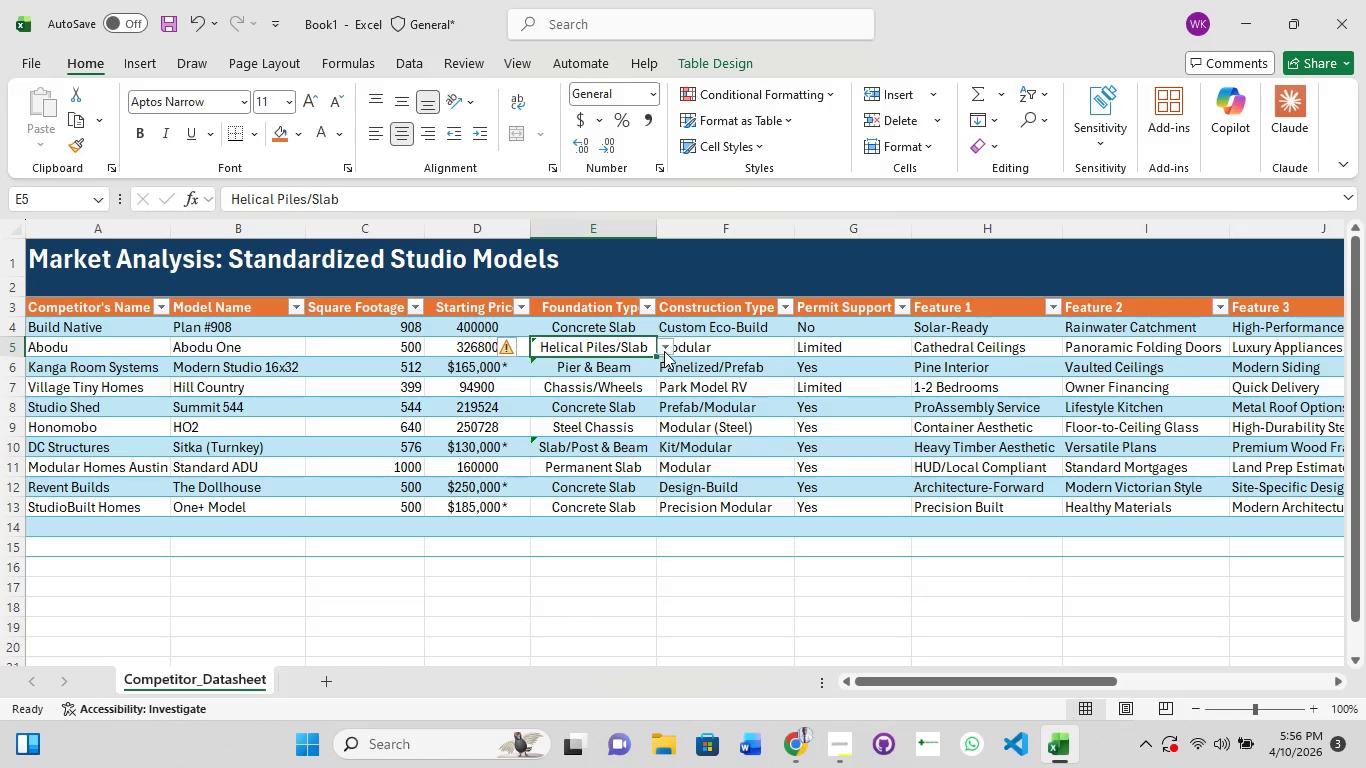 
left_click([667, 347])
 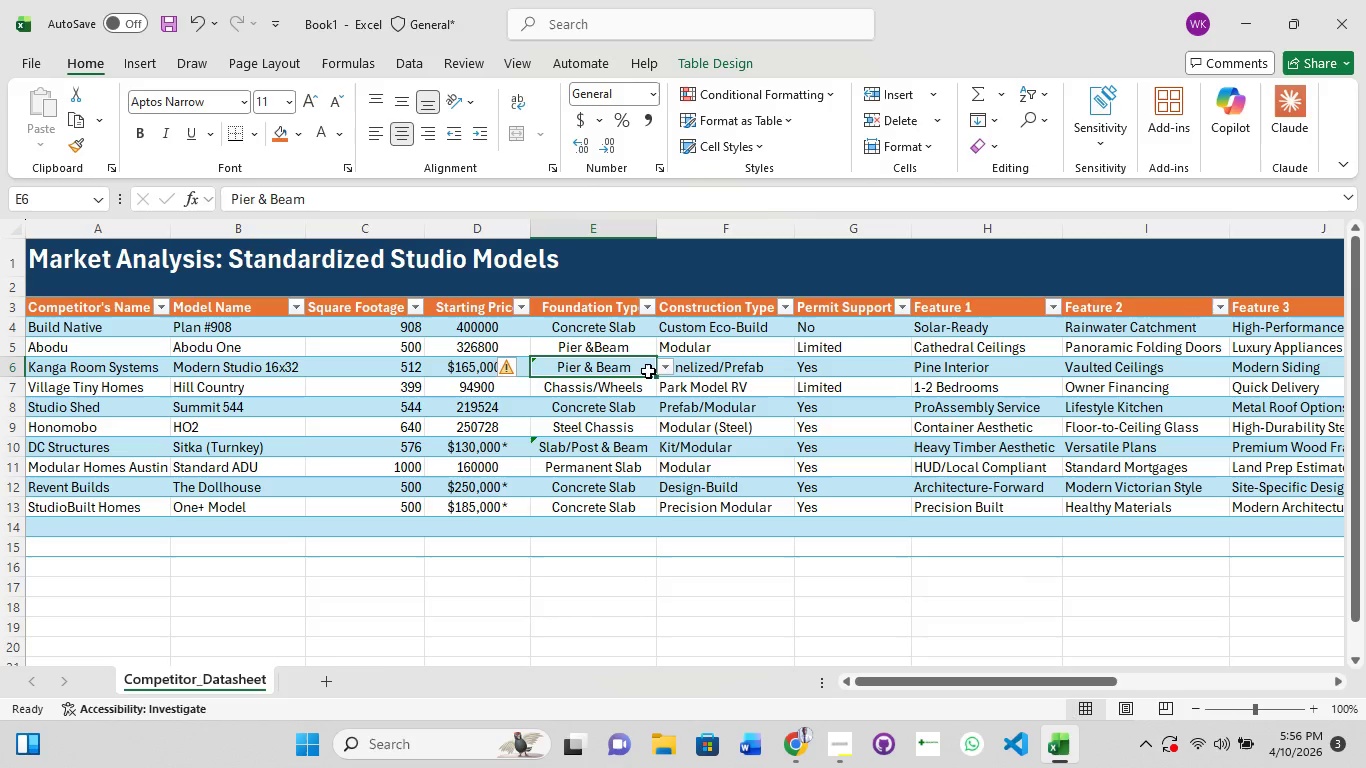 
left_click([663, 370])
 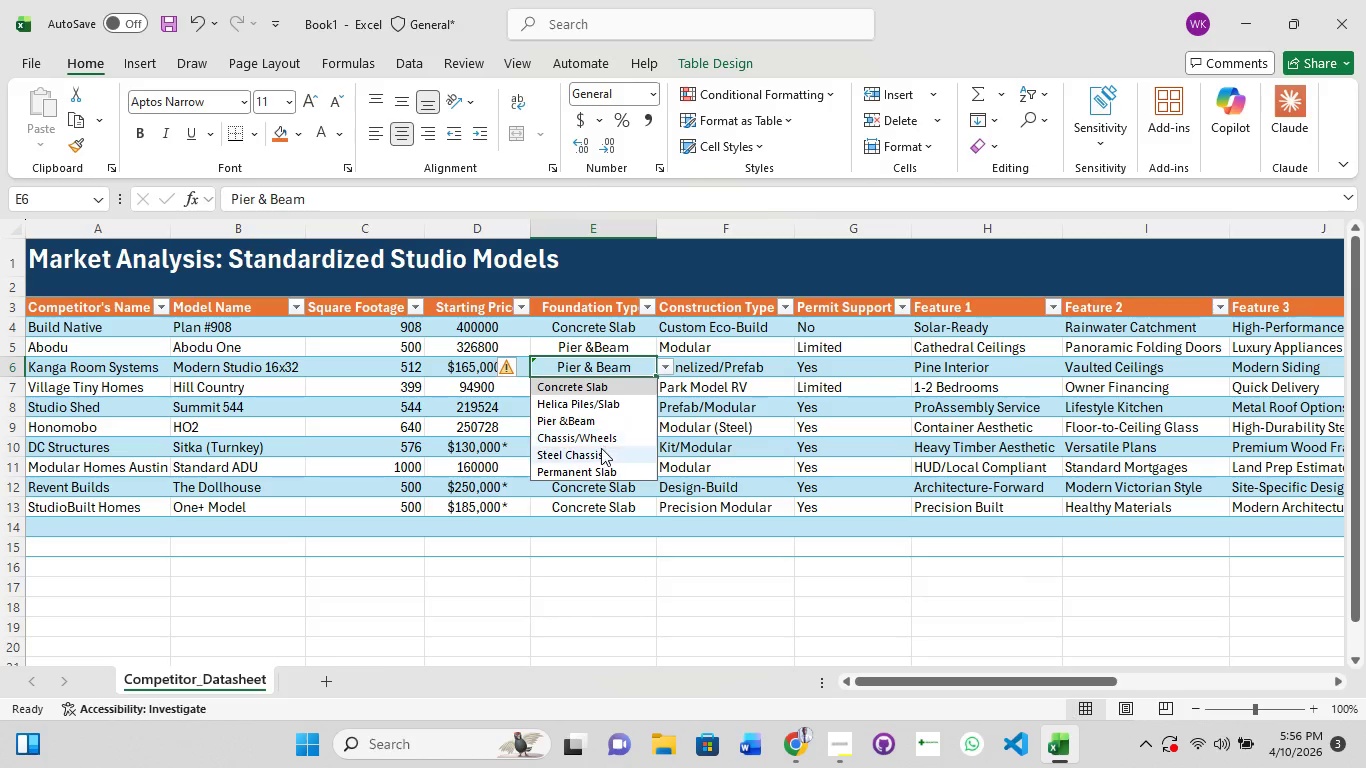 
left_click([601, 448])
 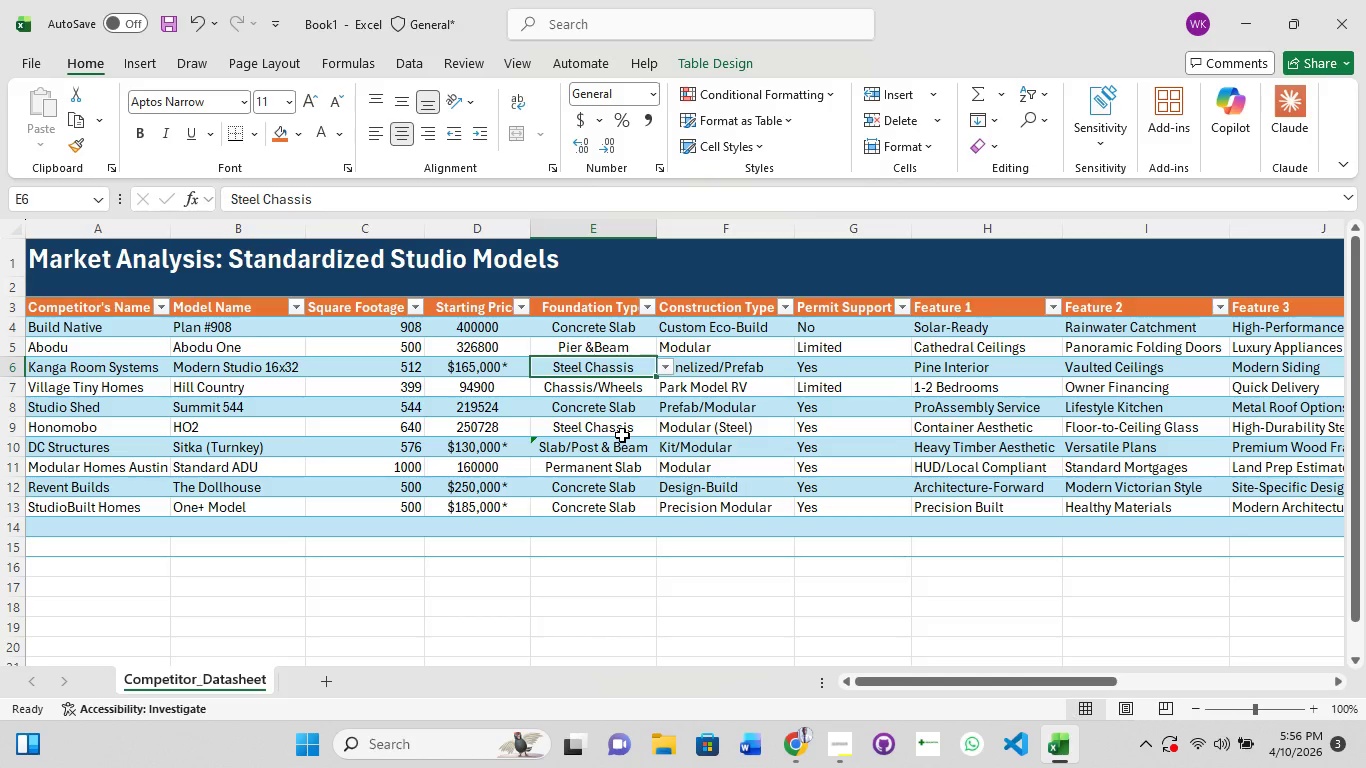 
left_click_drag(start_coordinate=[593, 494], to_coordinate=[593, 500])
 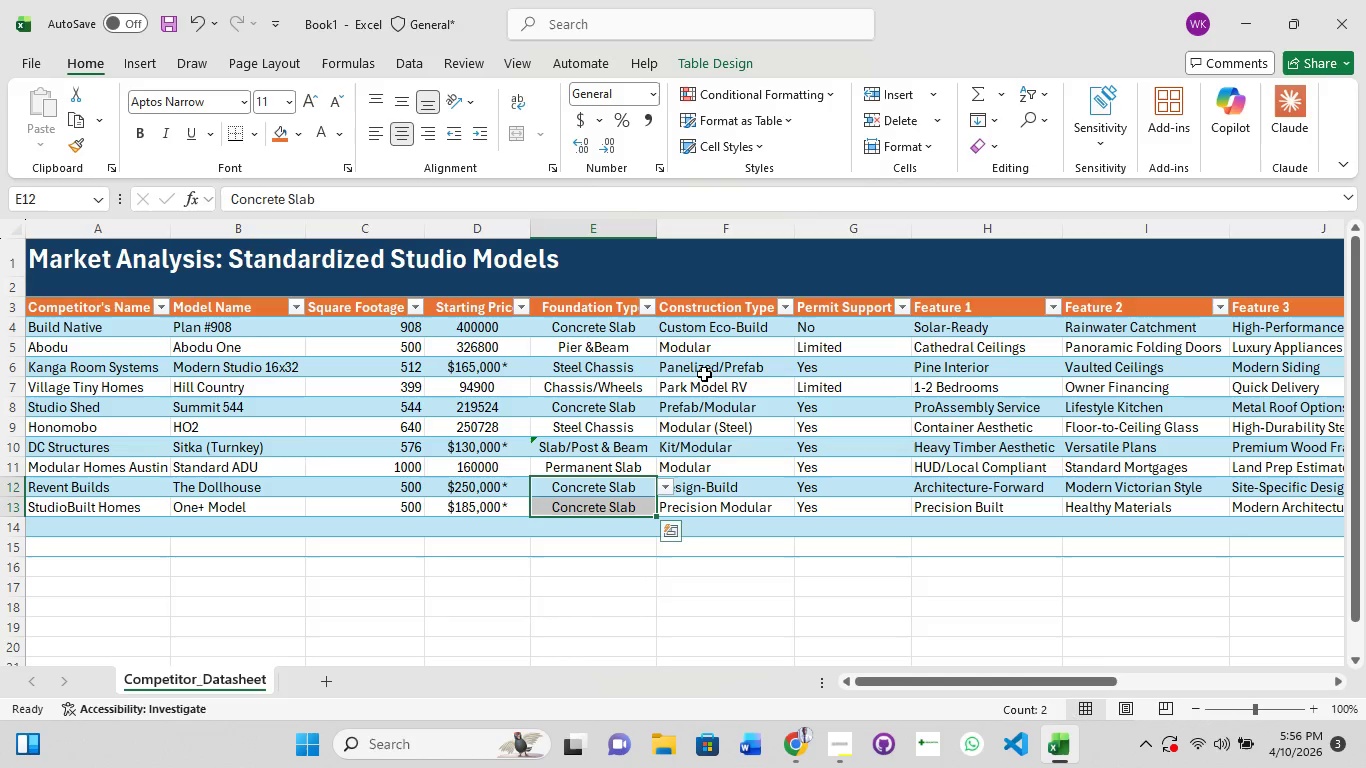 
left_click([705, 339])
 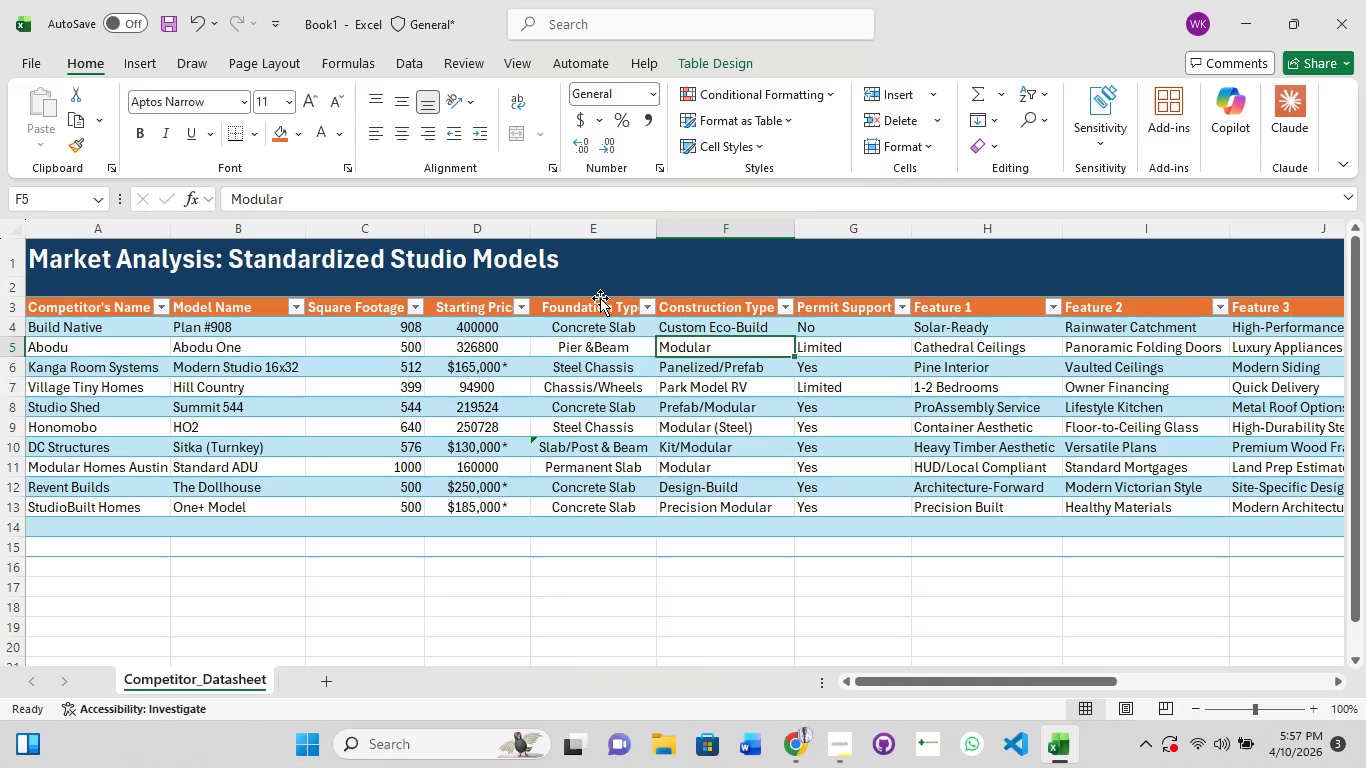 
left_click([609, 330])
 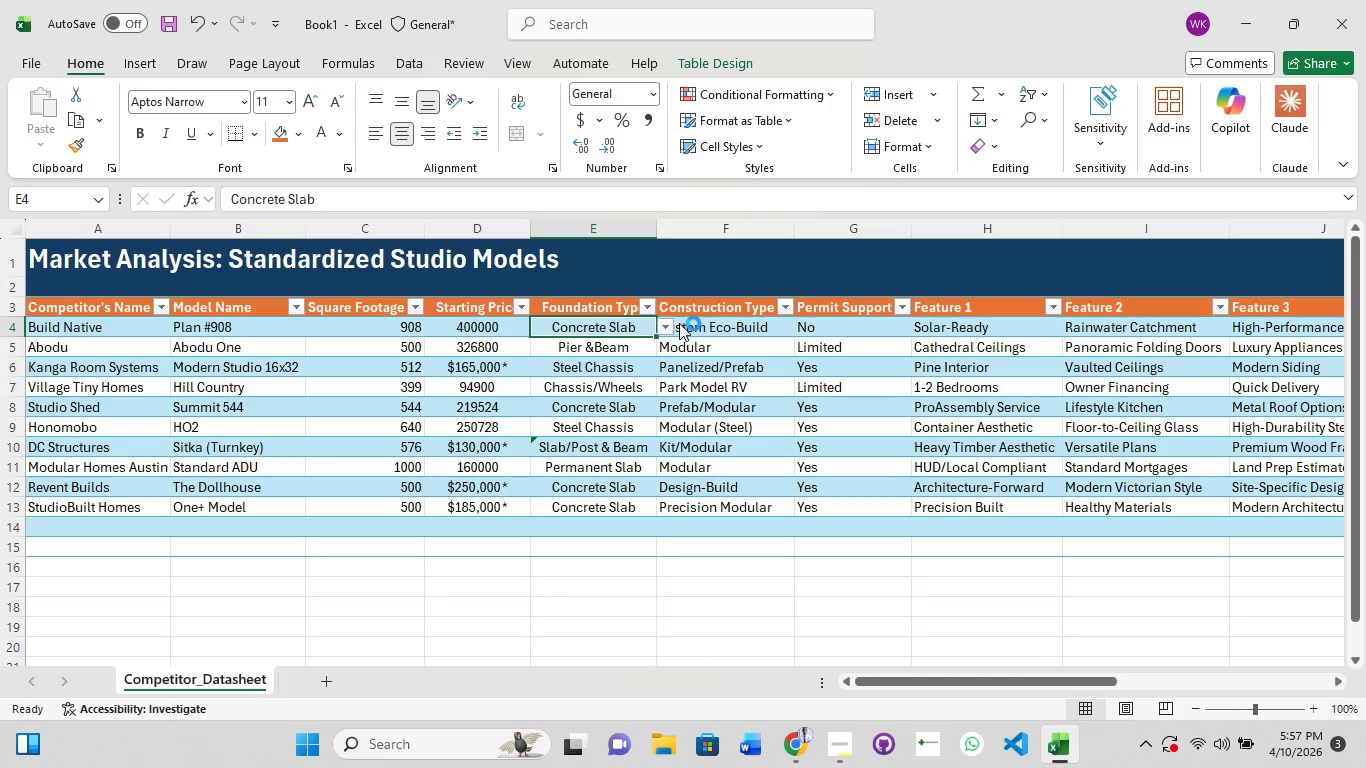 
wait(22.48)
 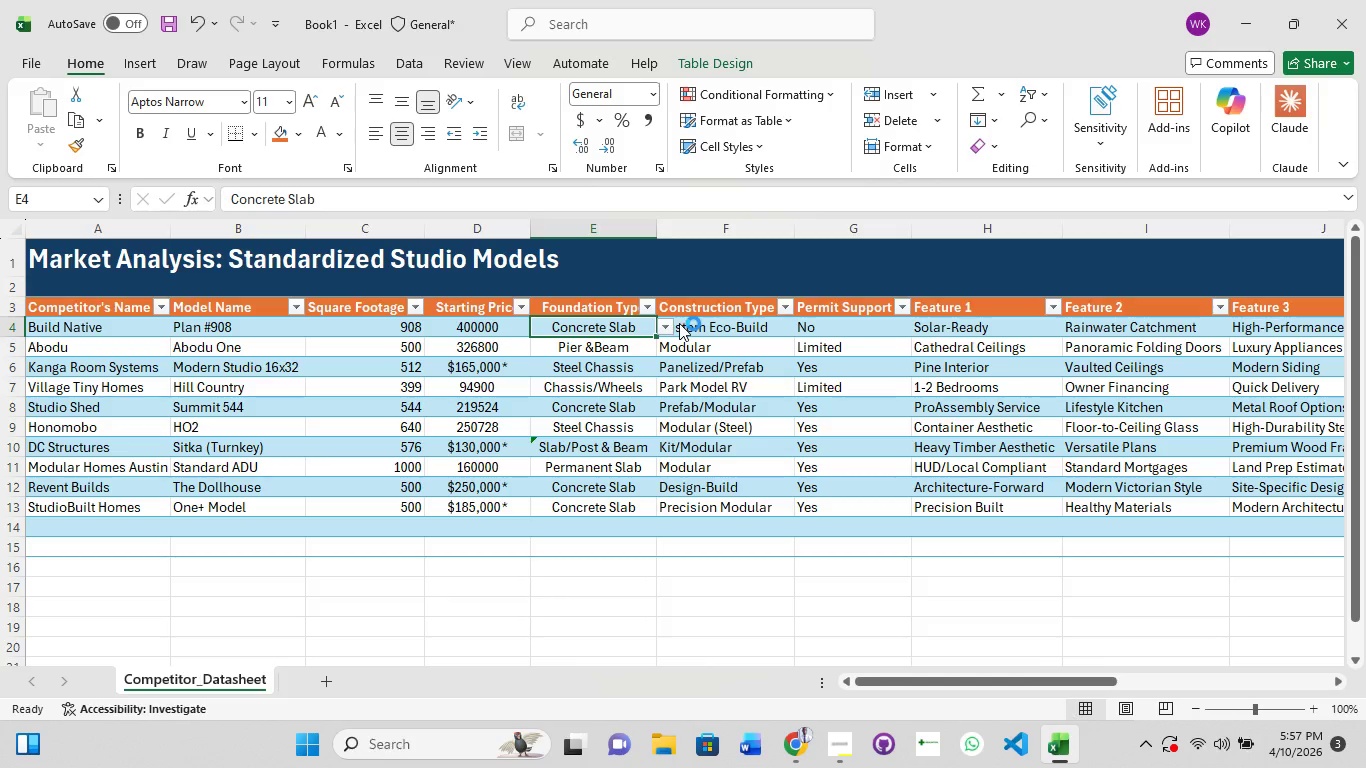 
left_click([1246, 711])
 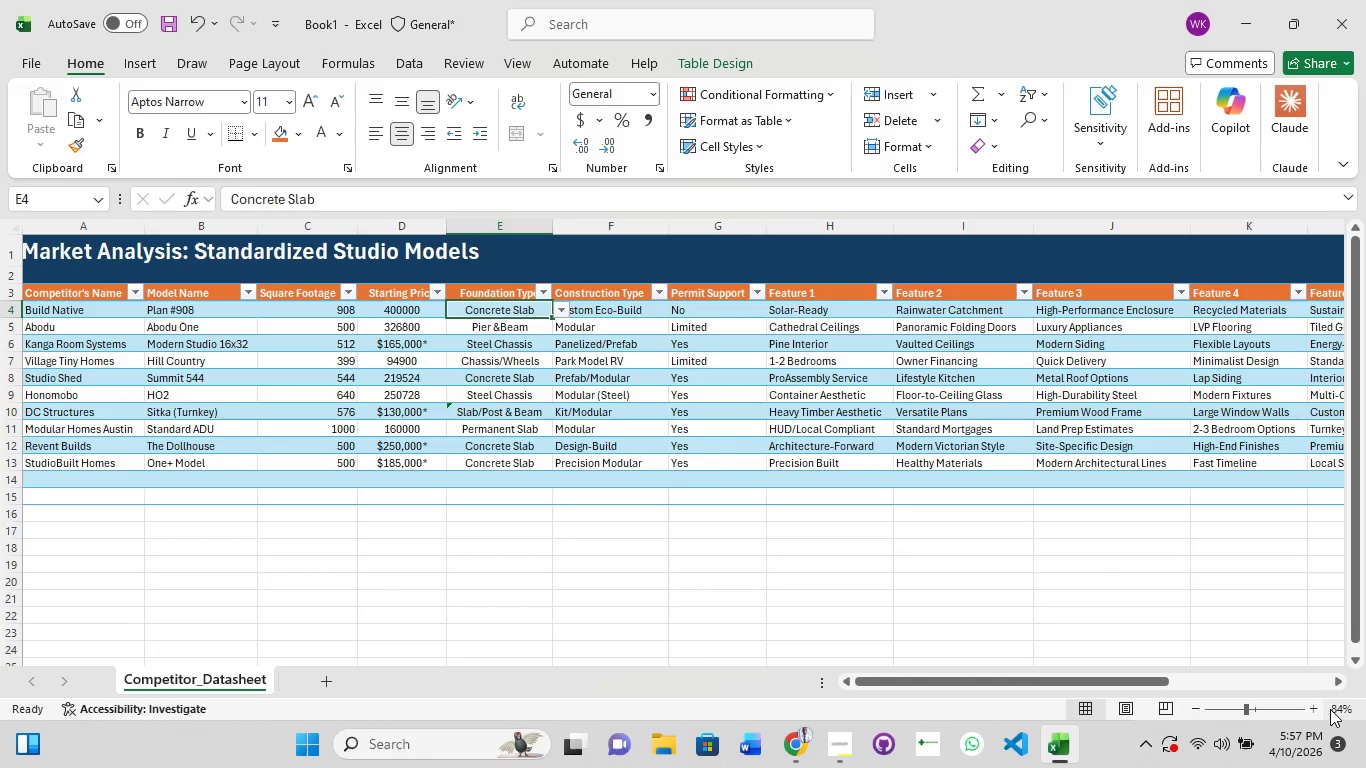 
left_click([1312, 711])
 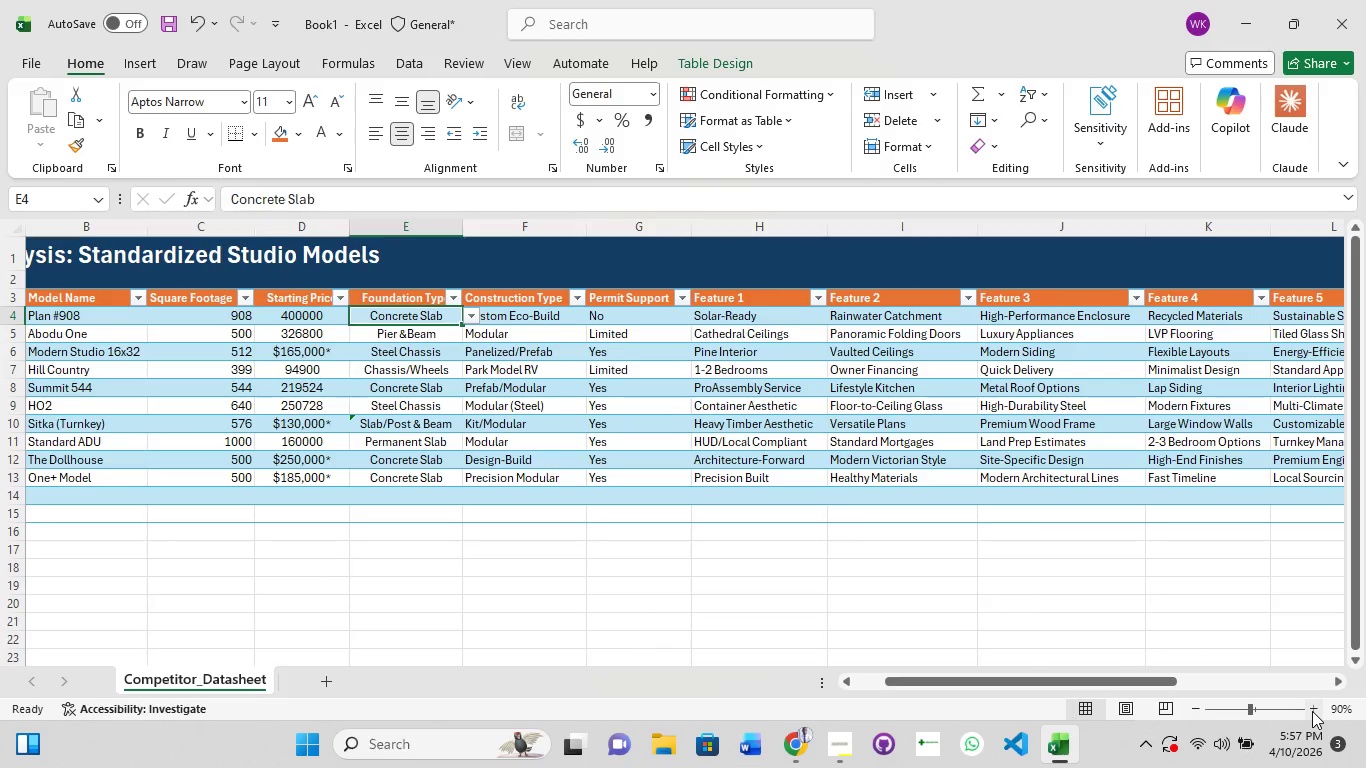 
left_click([1312, 711])
 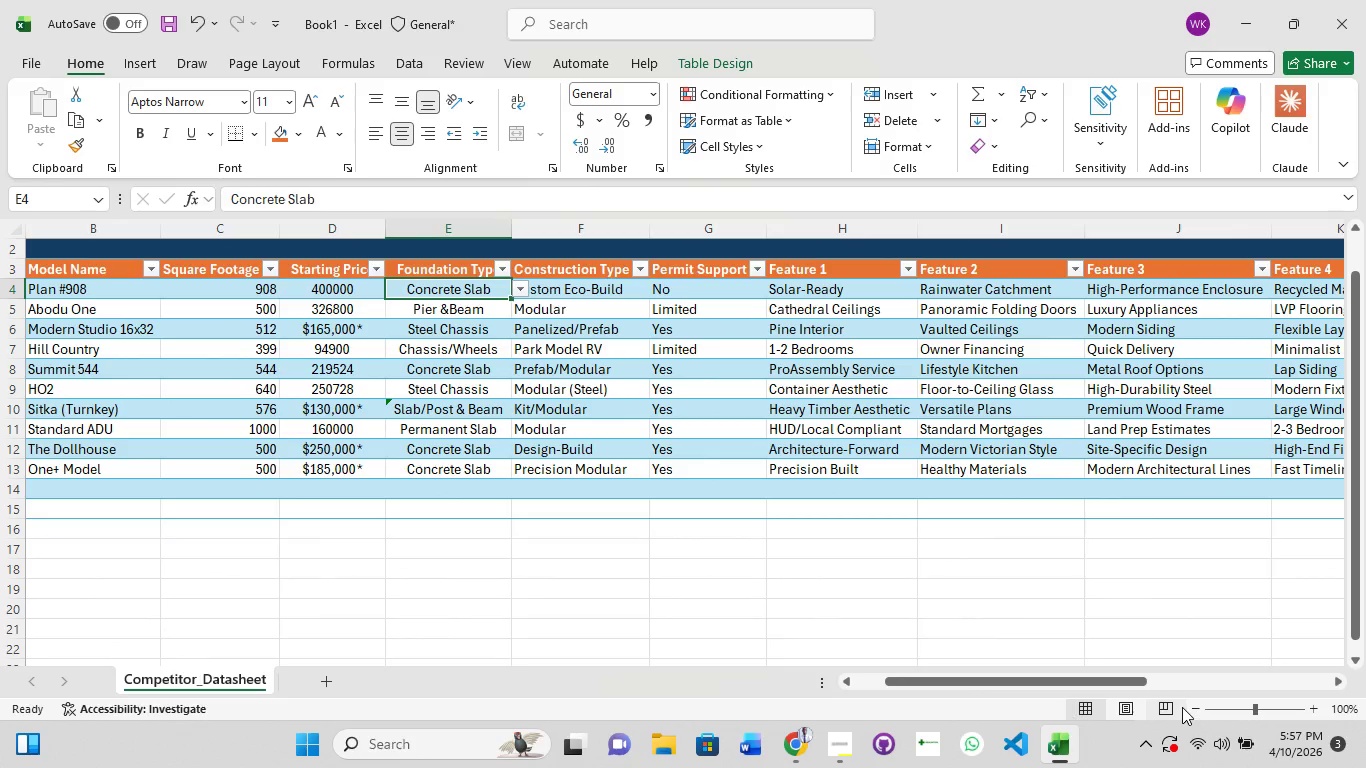 
left_click([1192, 706])
 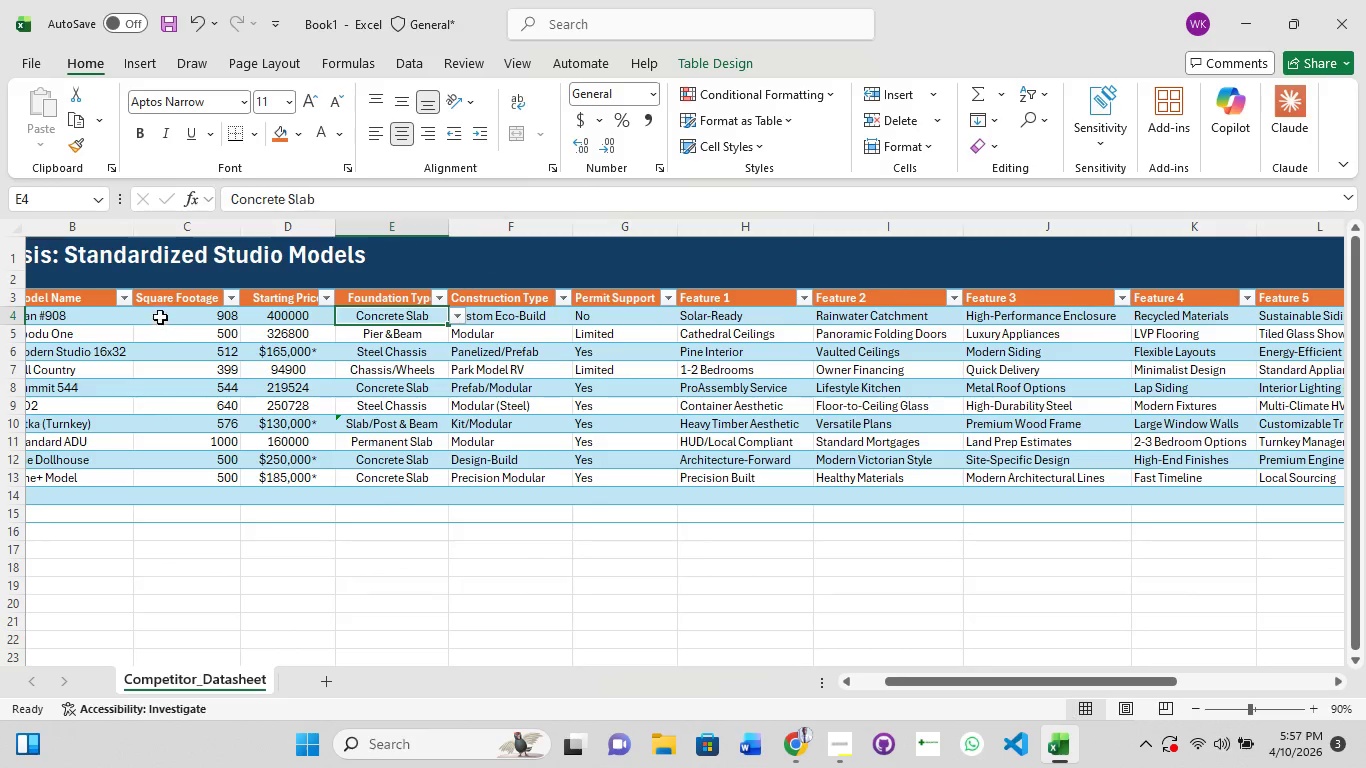 
wait(5.52)
 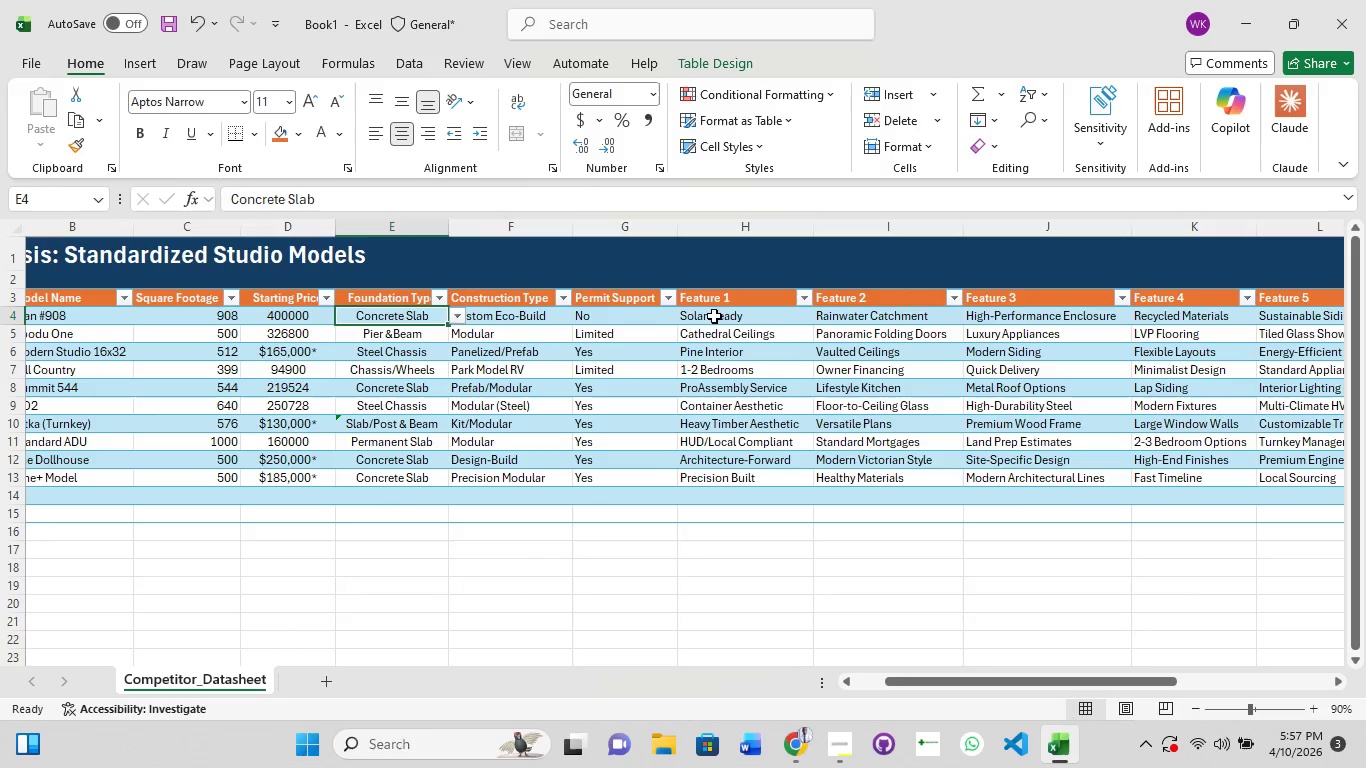 
left_click_drag(start_coordinate=[991, 683], to_coordinate=[803, 683])
 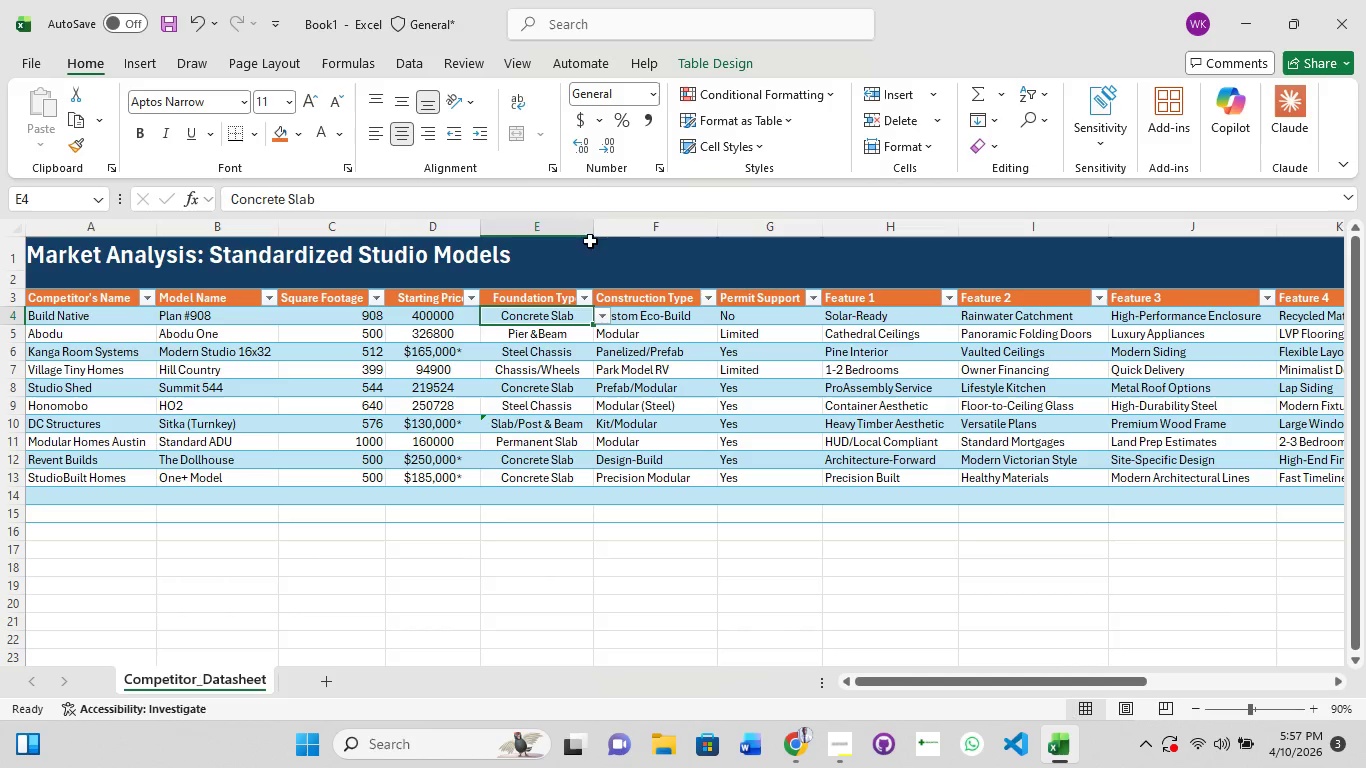 
double_click([602, 227])
 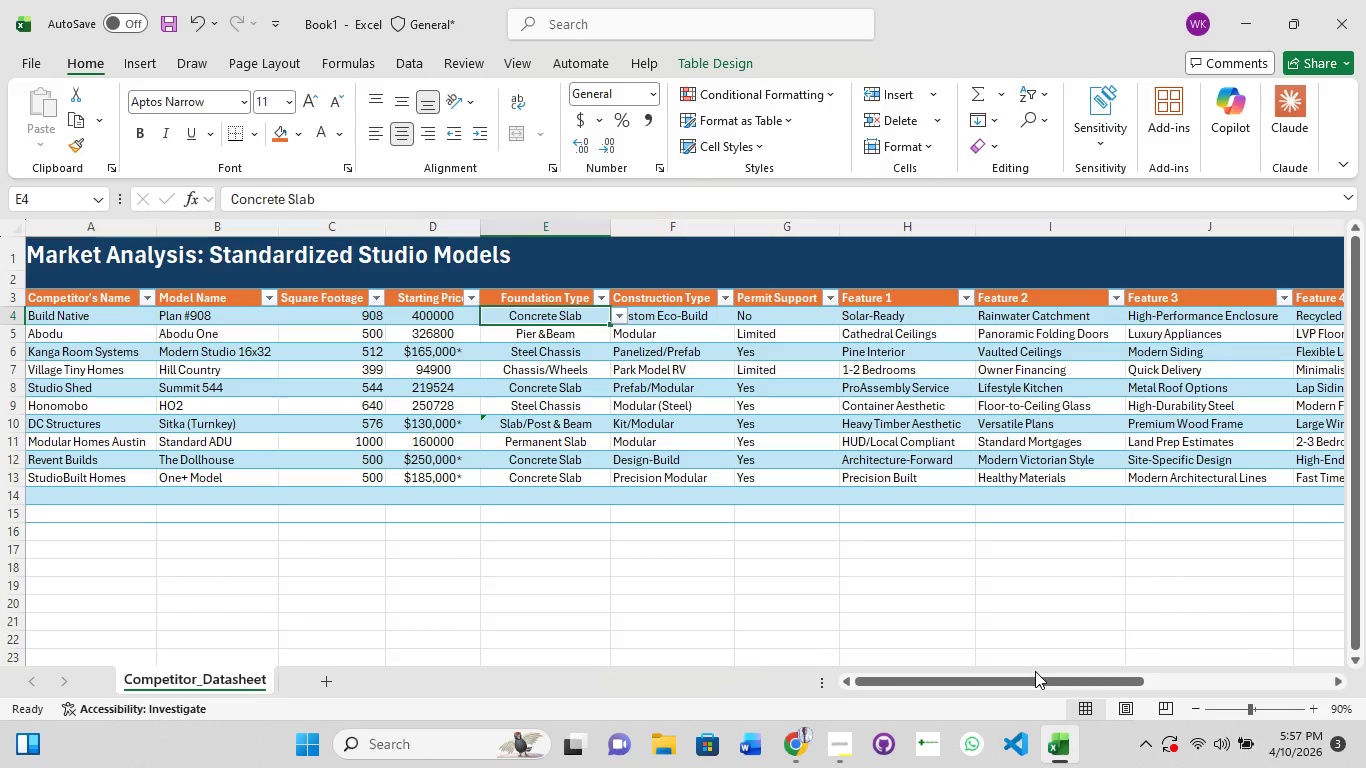 
left_click_drag(start_coordinate=[1034, 678], to_coordinate=[1182, 680])
 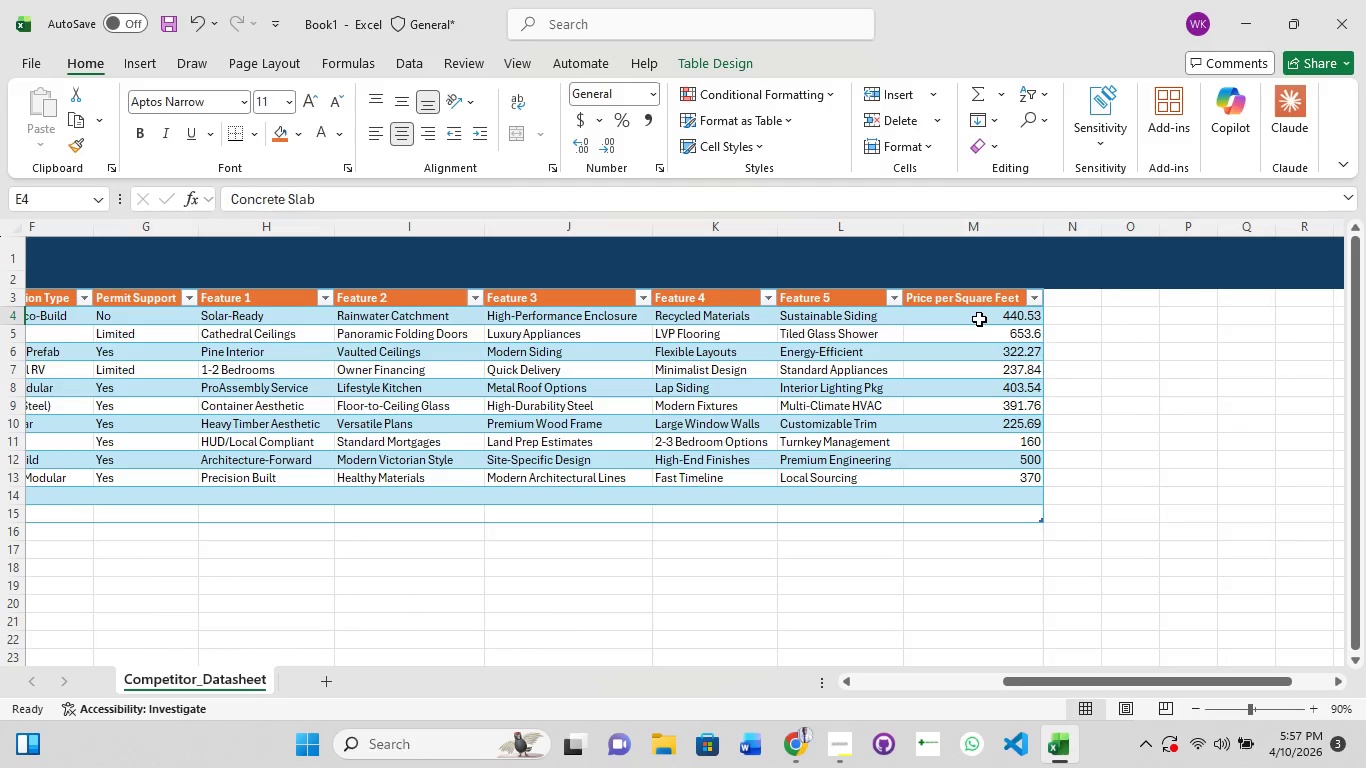 
left_click([979, 319])
 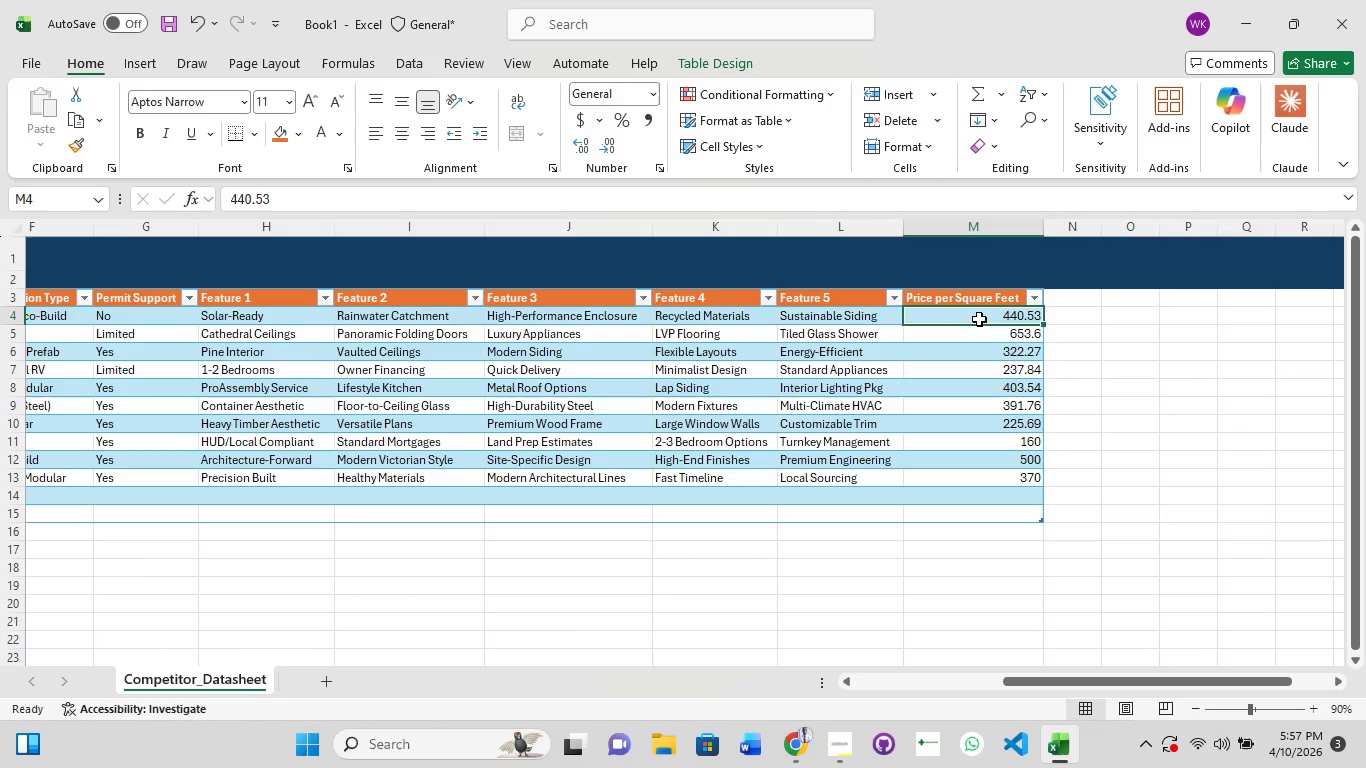 
wait(9.33)
 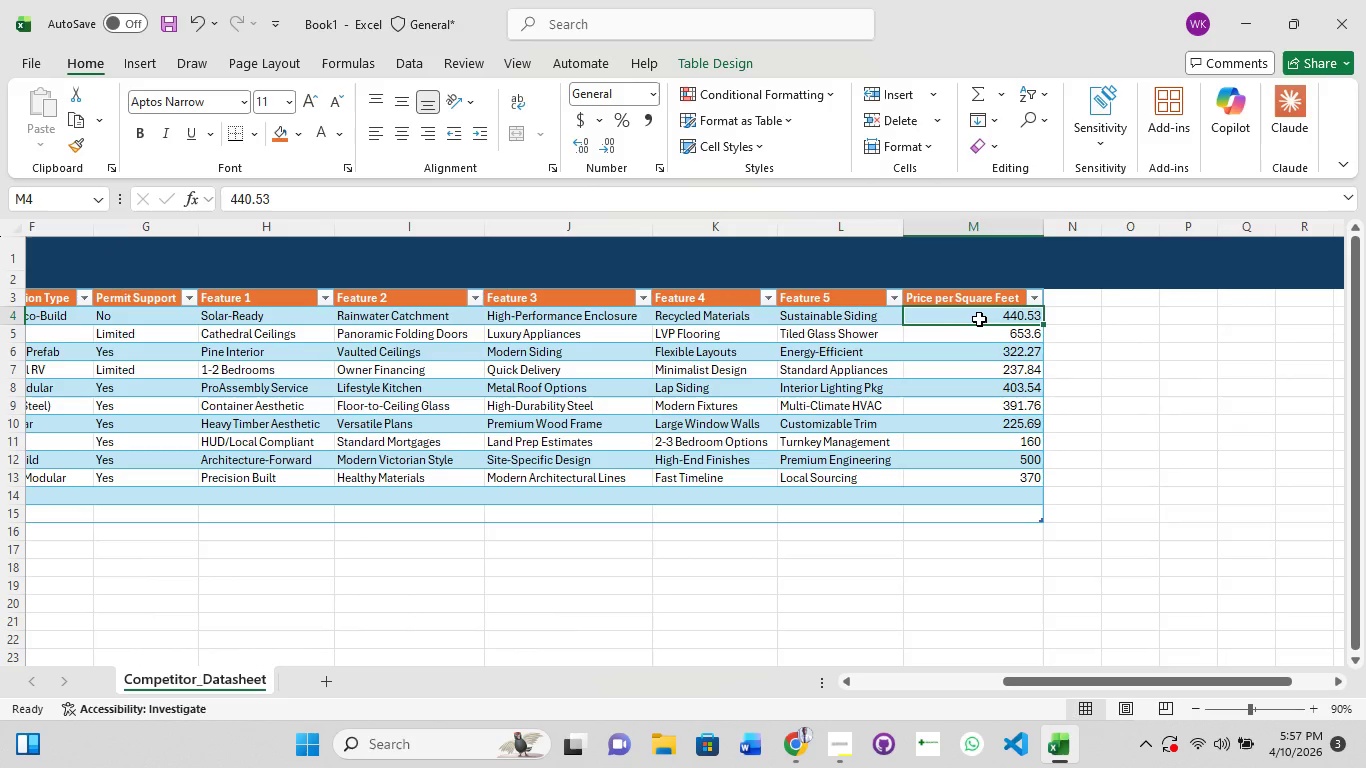 
left_click([980, 317])
 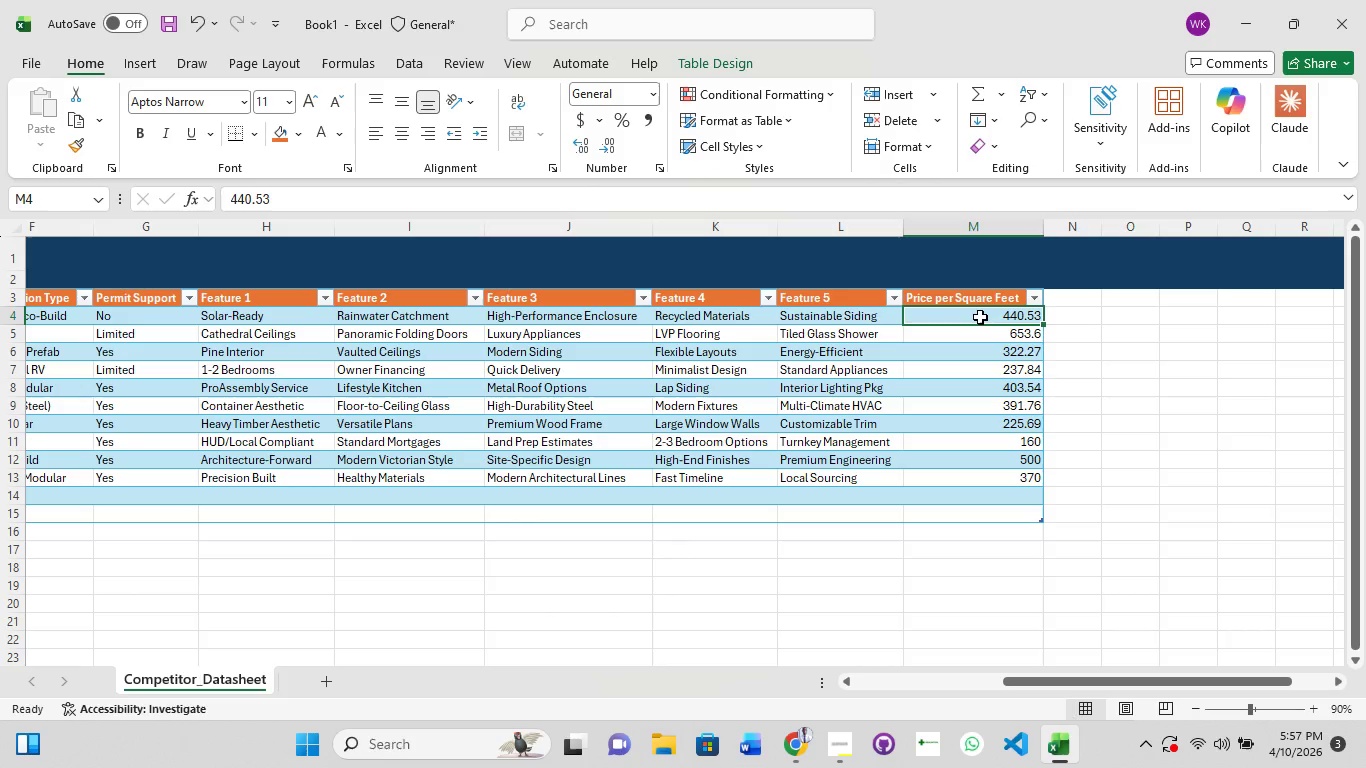 
left_click([980, 317])
 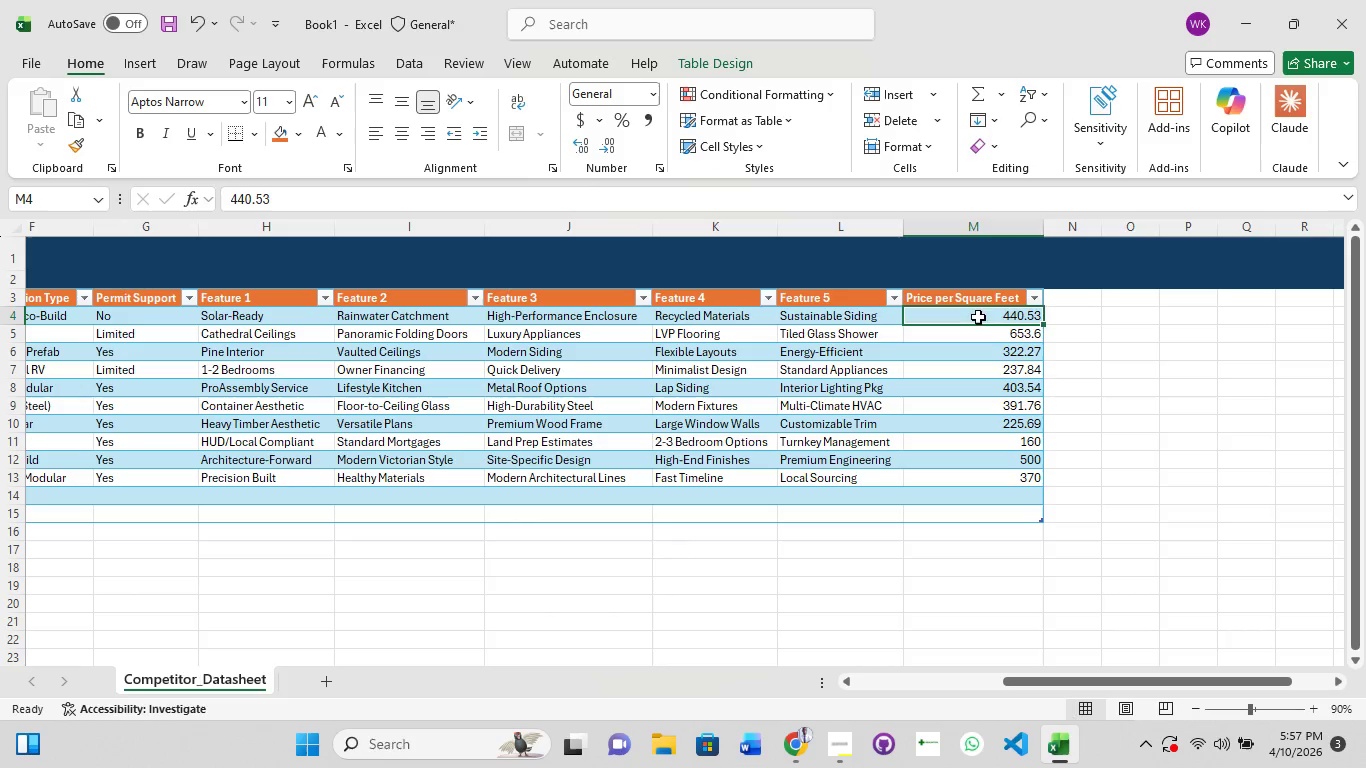 
double_click([978, 317])
 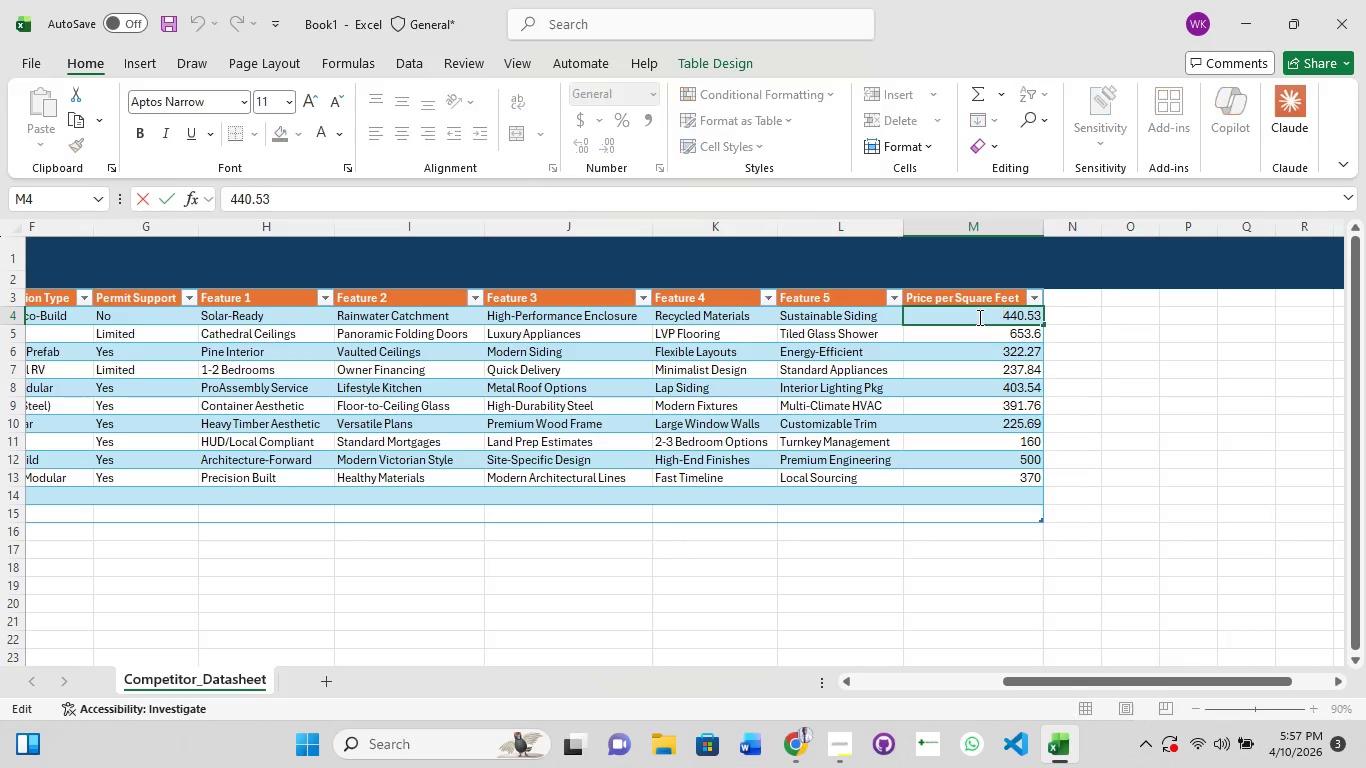 
triple_click([978, 317])
 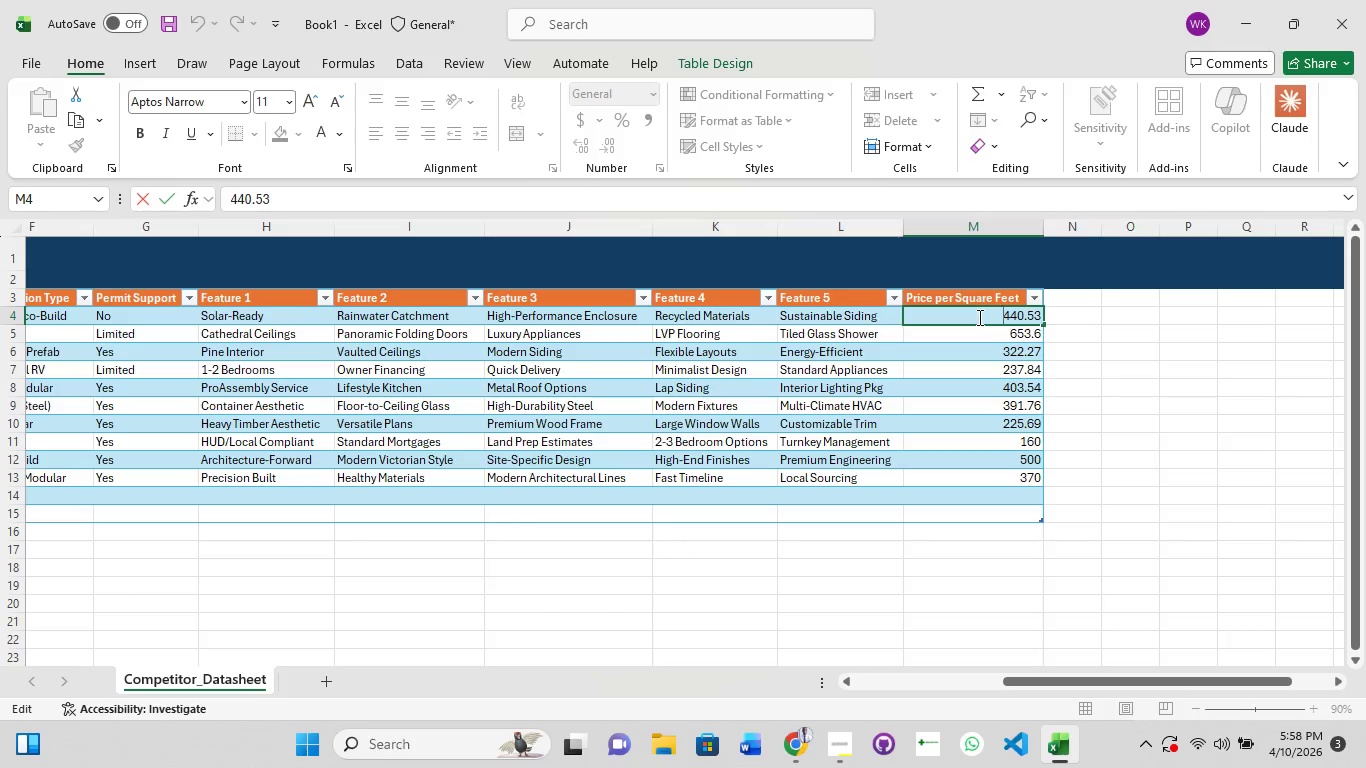 
key(Control+A)
 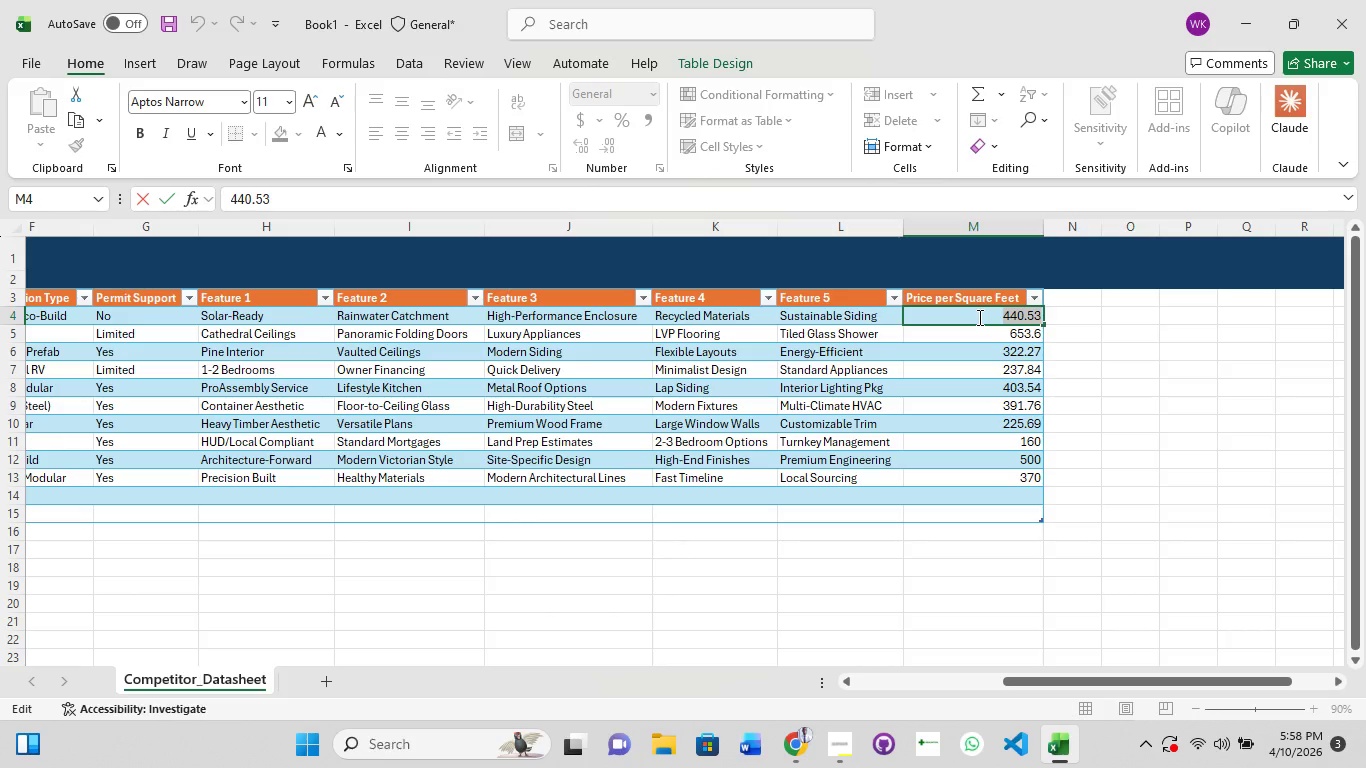 
key(Backspace)
 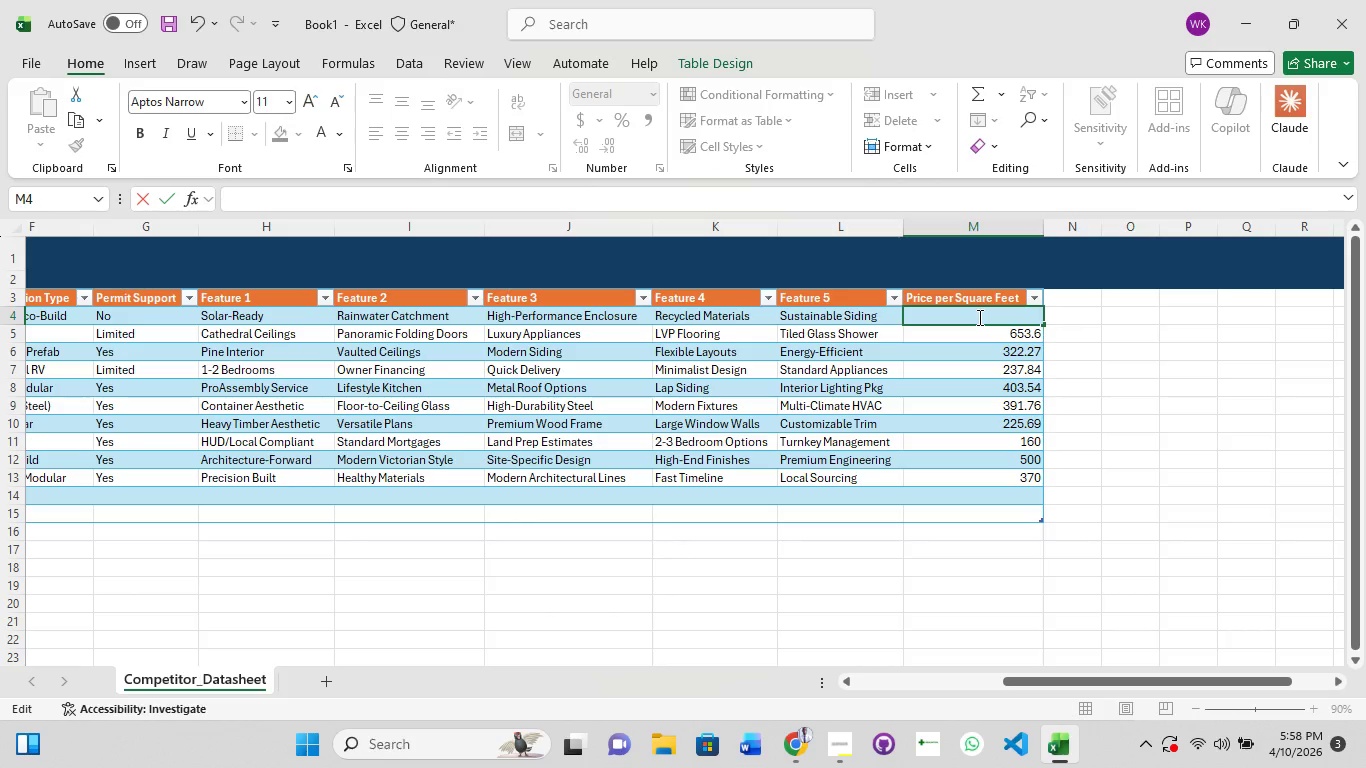 
key(Equal)
 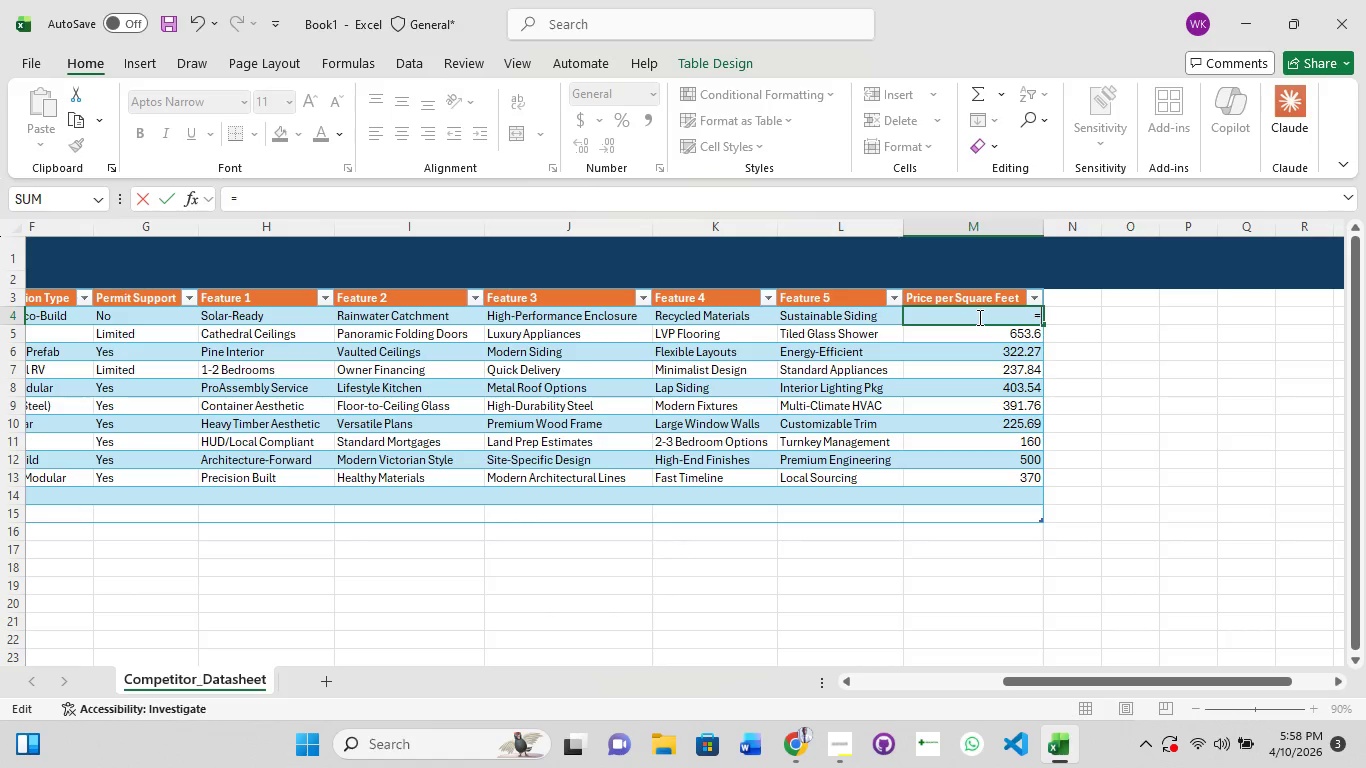 
hold_key(key=ShiftRight, duration=0.41)
 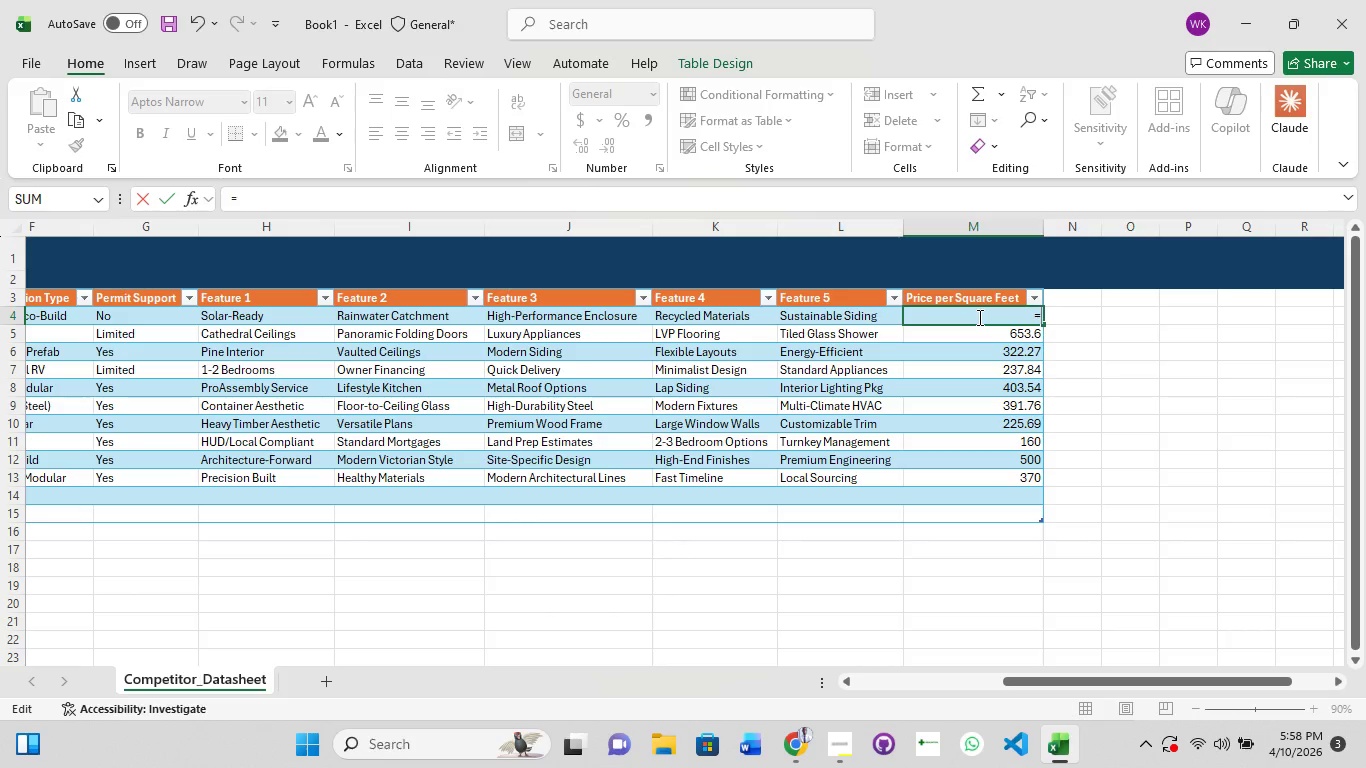 
key(Shift+D)
 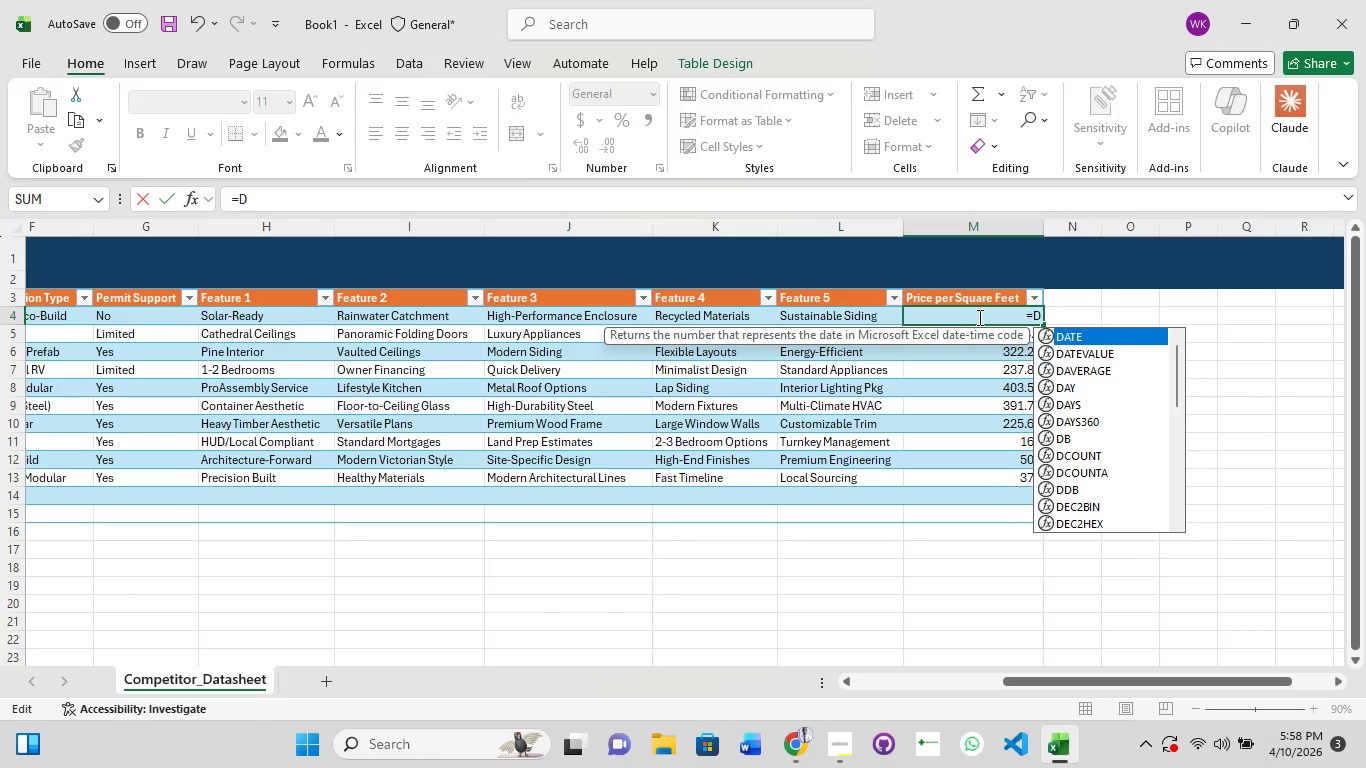 
hold_key(key=ShiftRight, duration=0.34)
 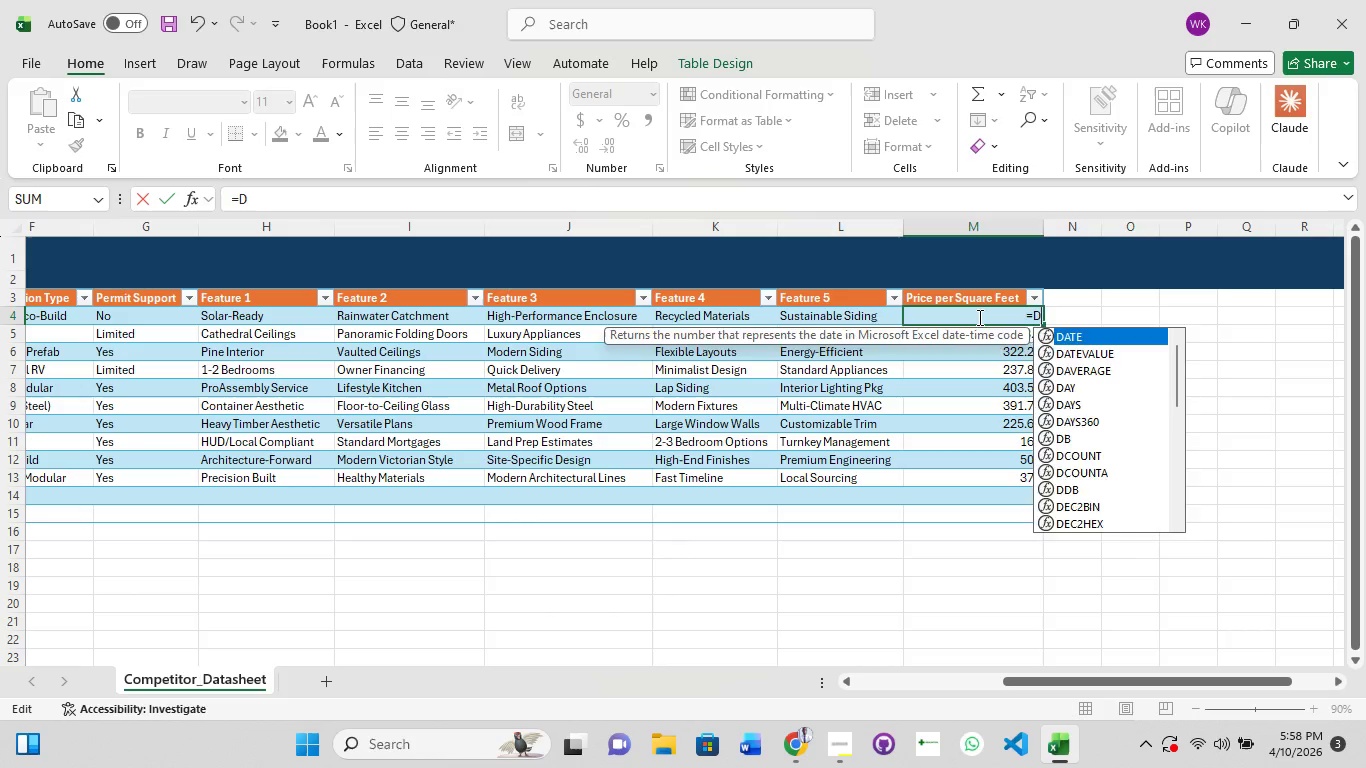 
key(4)
 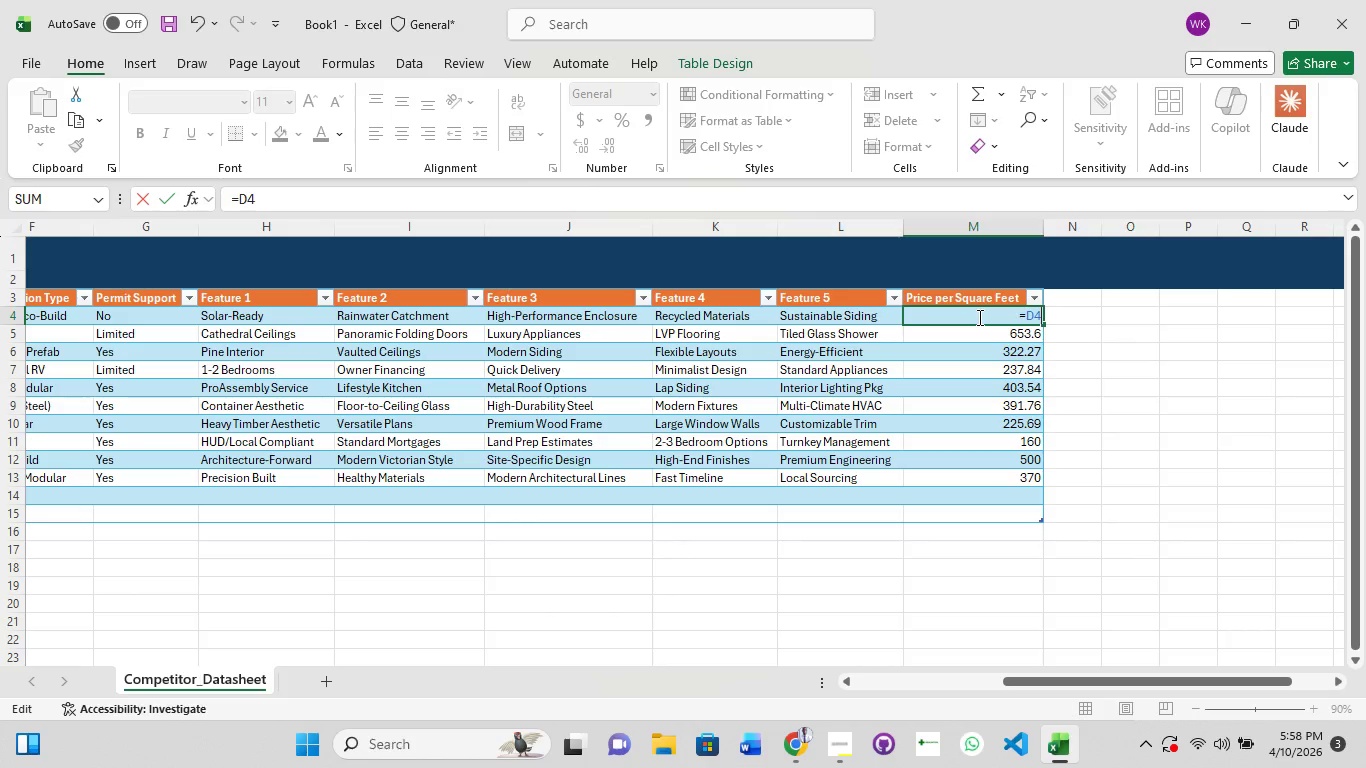 
key(Slash)
 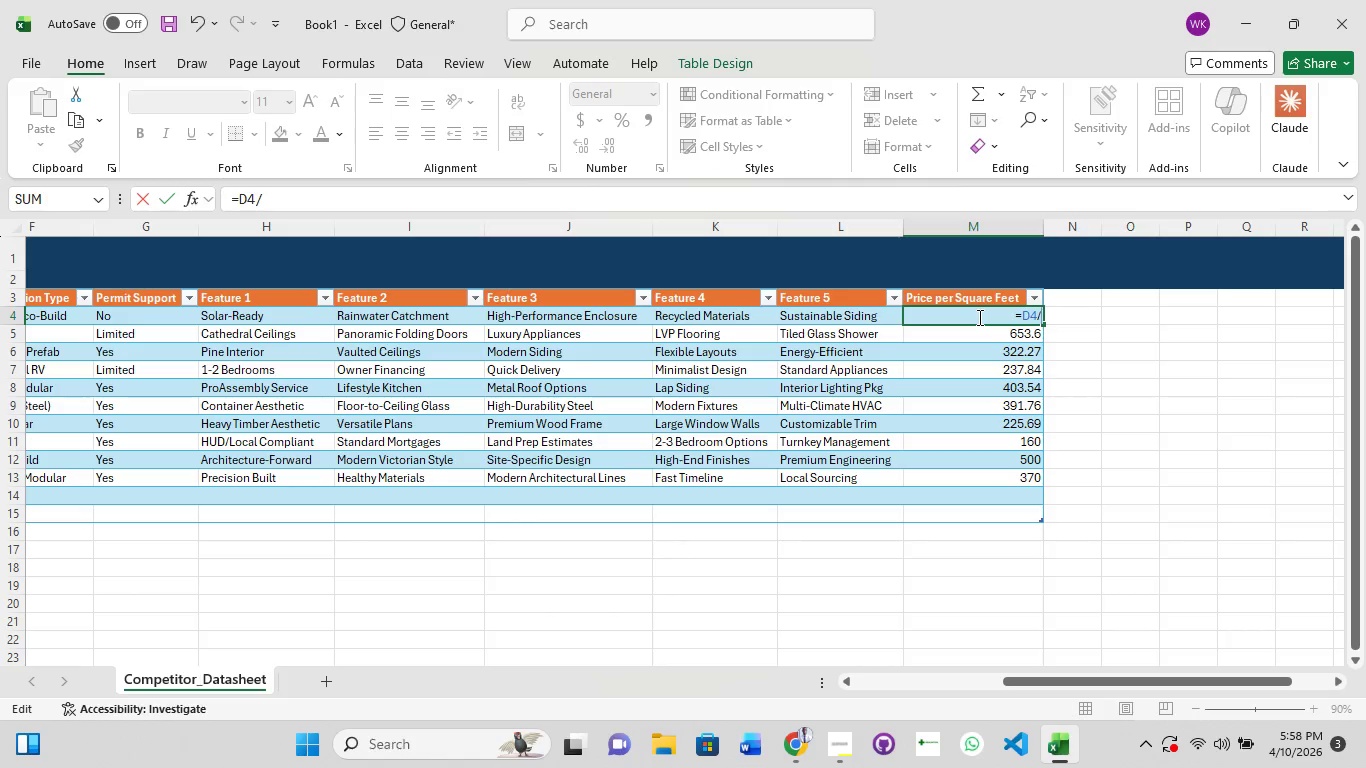 
key(Shift+C)
 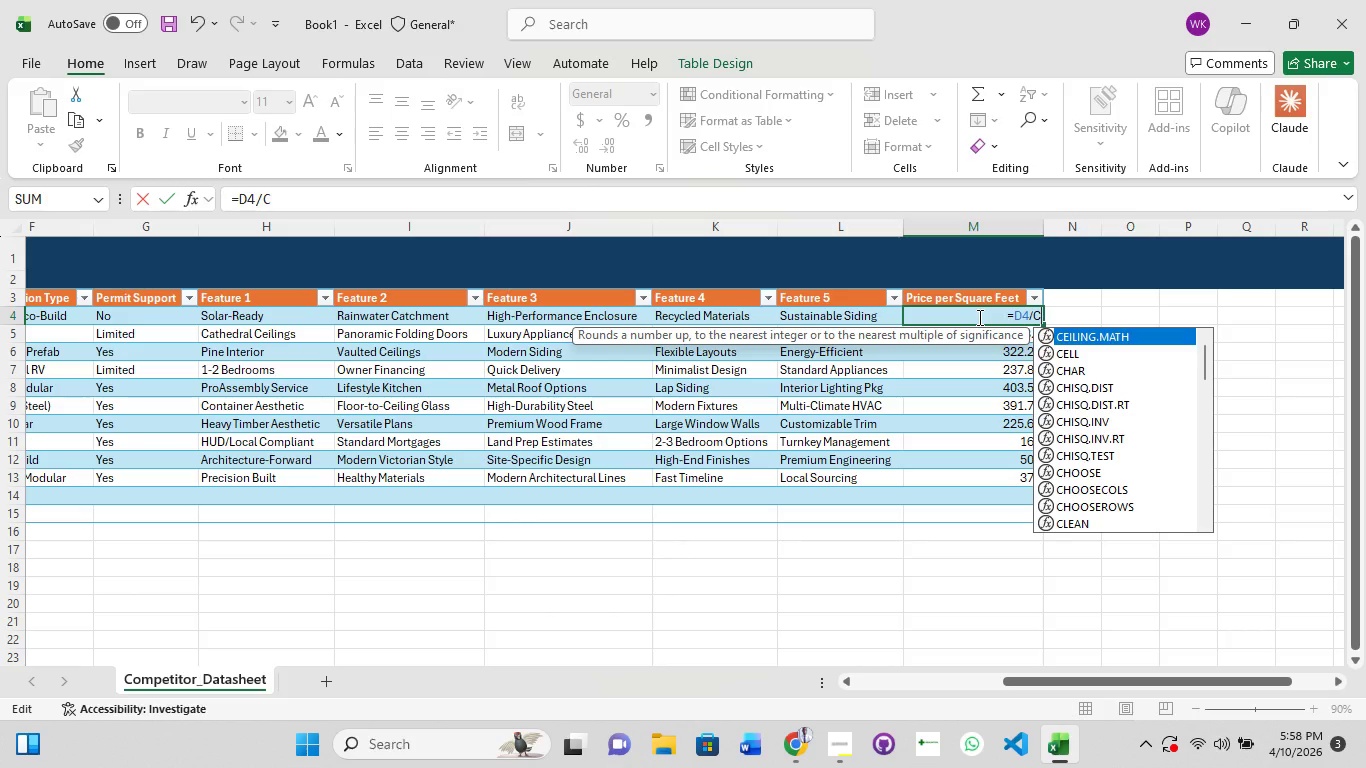 
key(Shift+4)
 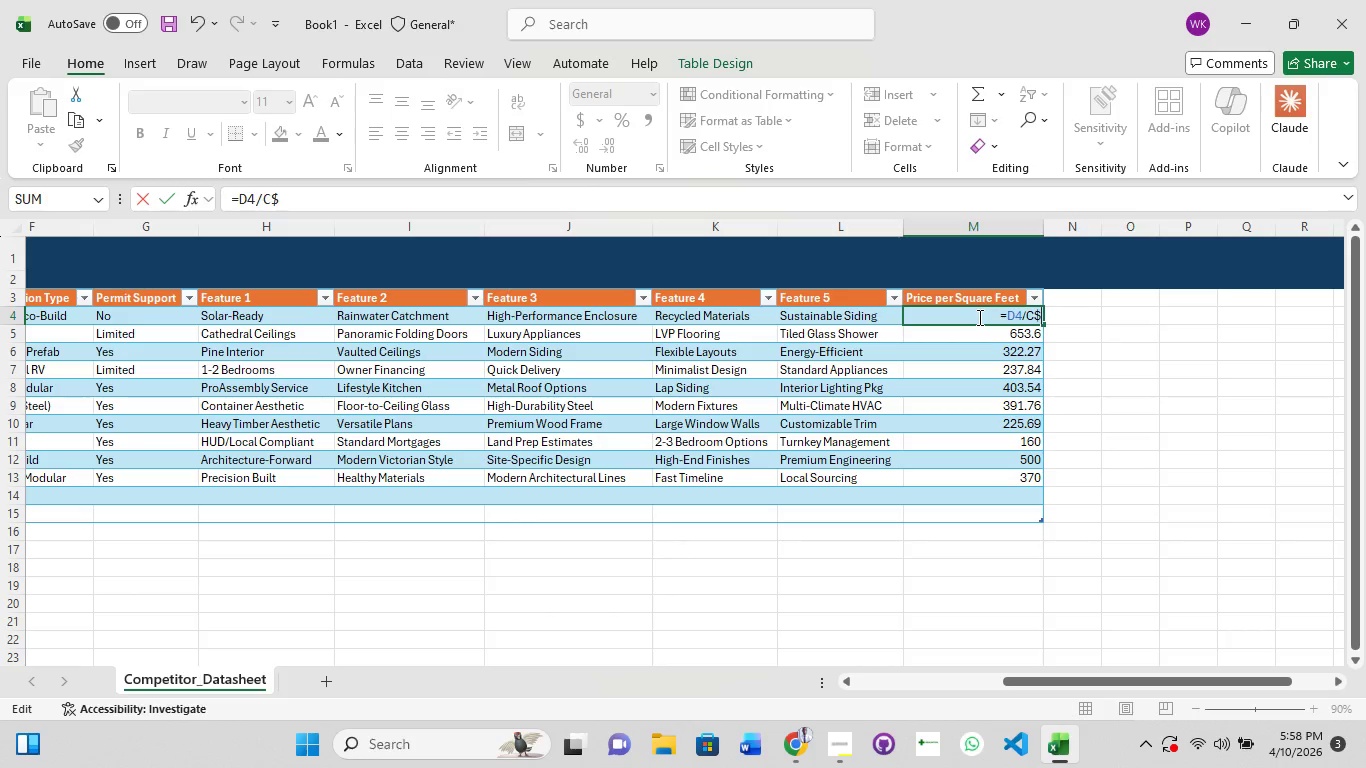 
key(Backspace)
 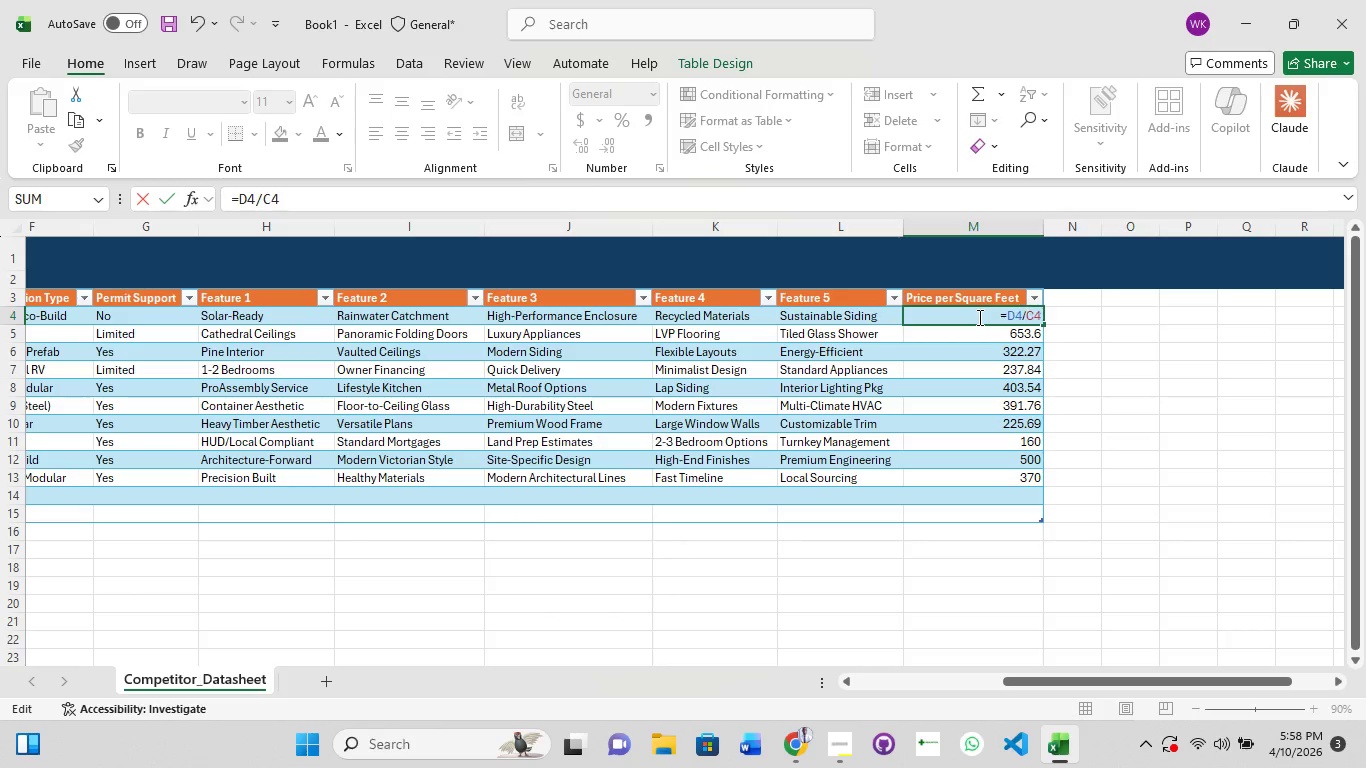 
key(4)
 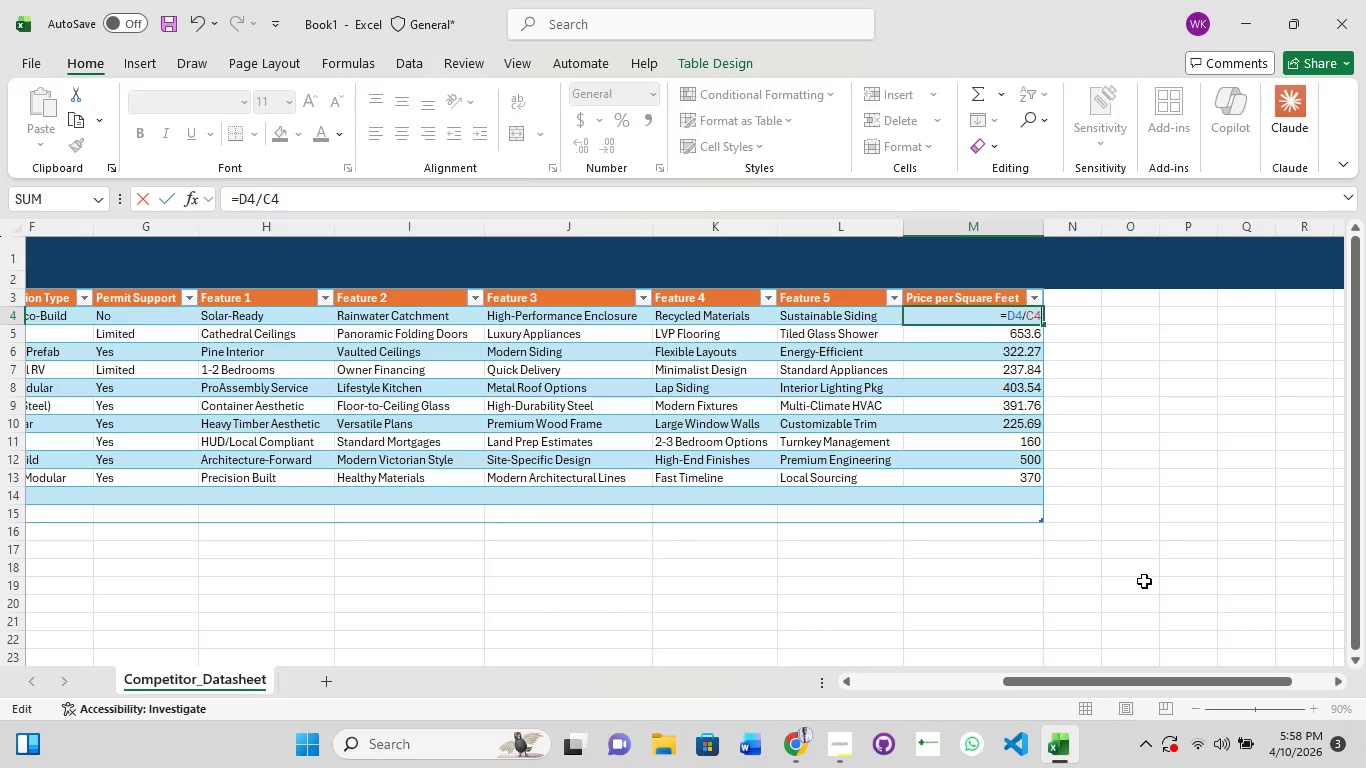 
key(Enter)
 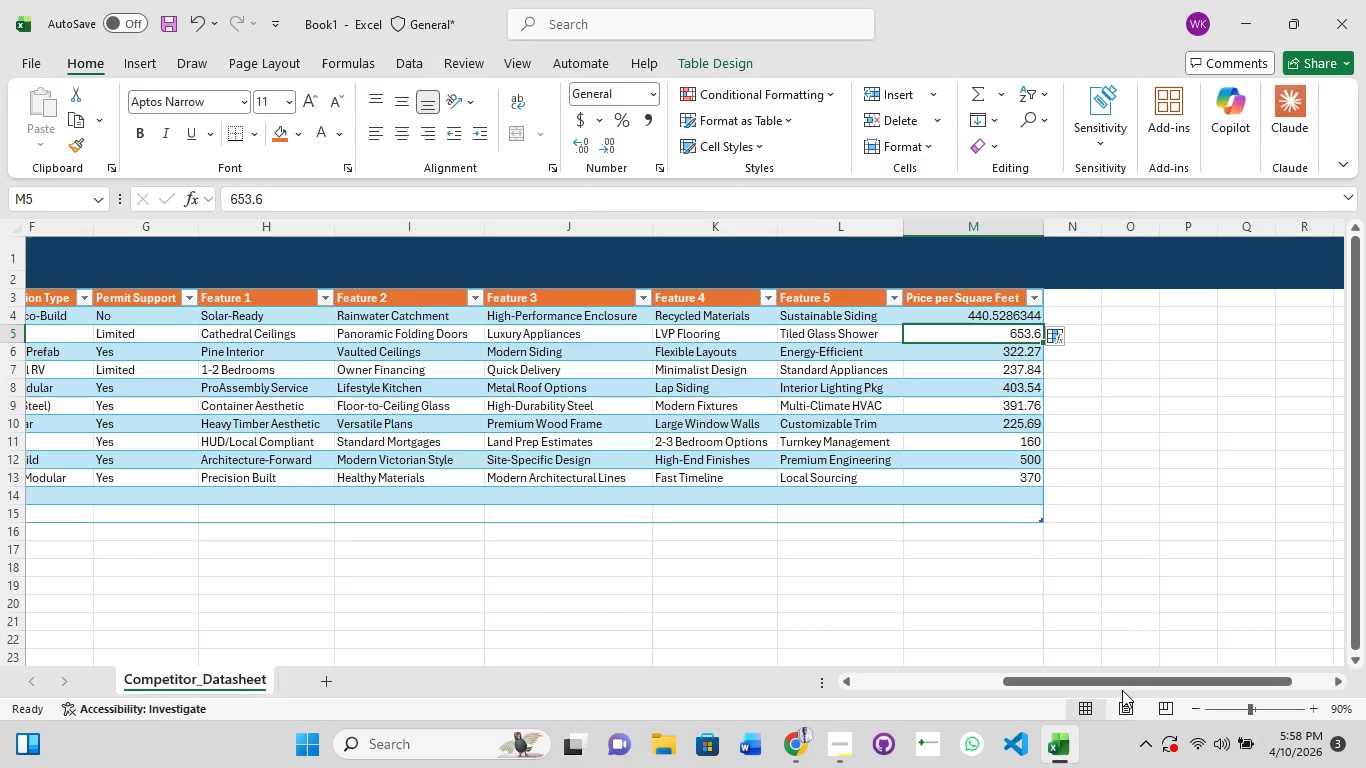 
left_click_drag(start_coordinate=[1128, 679], to_coordinate=[1259, 691])
 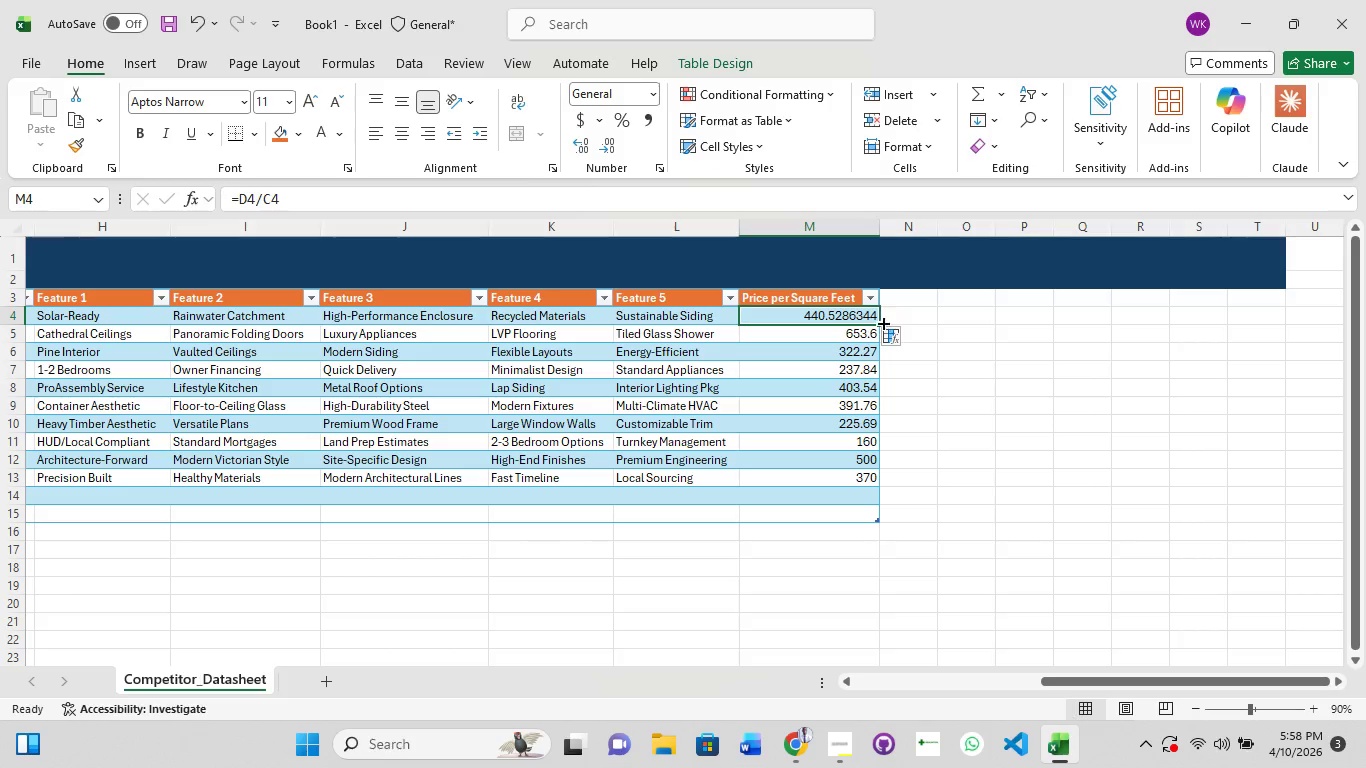 
left_click_drag(start_coordinate=[882, 322], to_coordinate=[871, 491])
 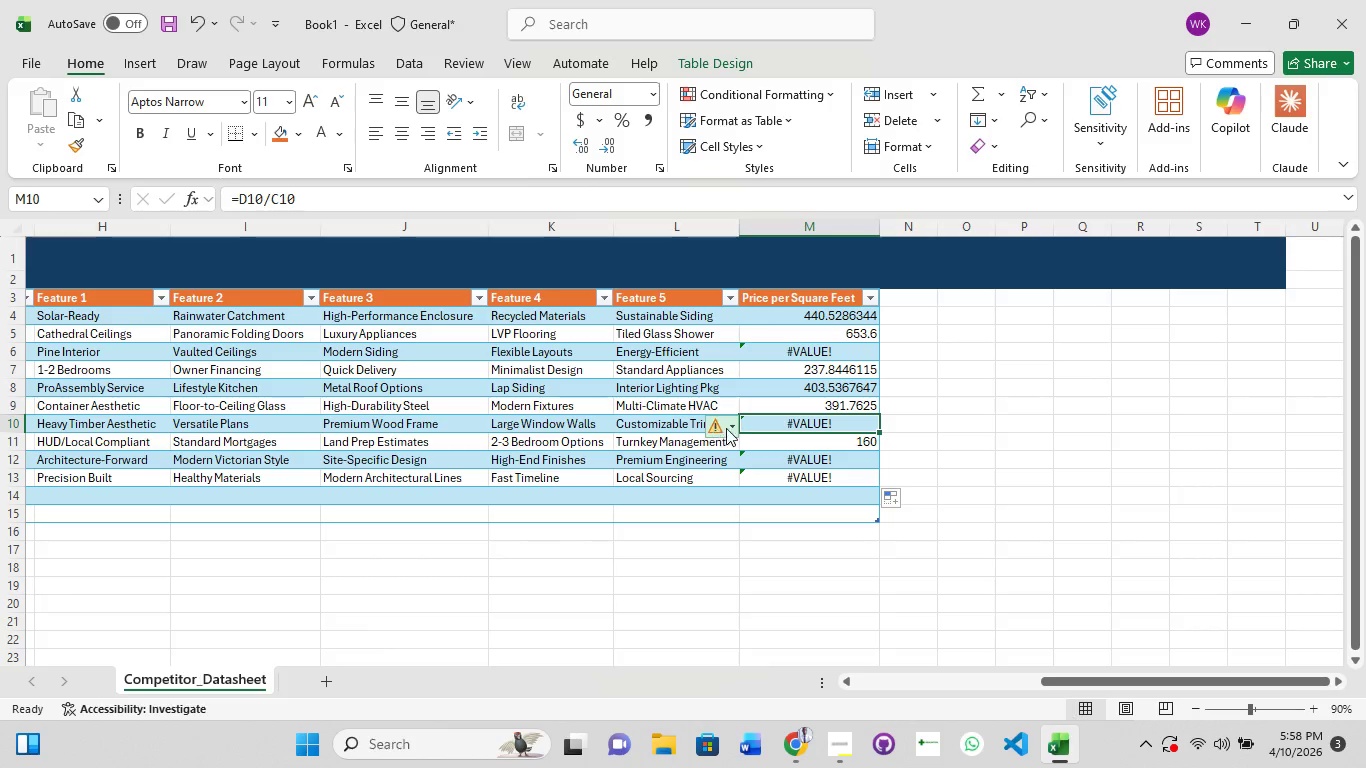 
wait(7.16)
 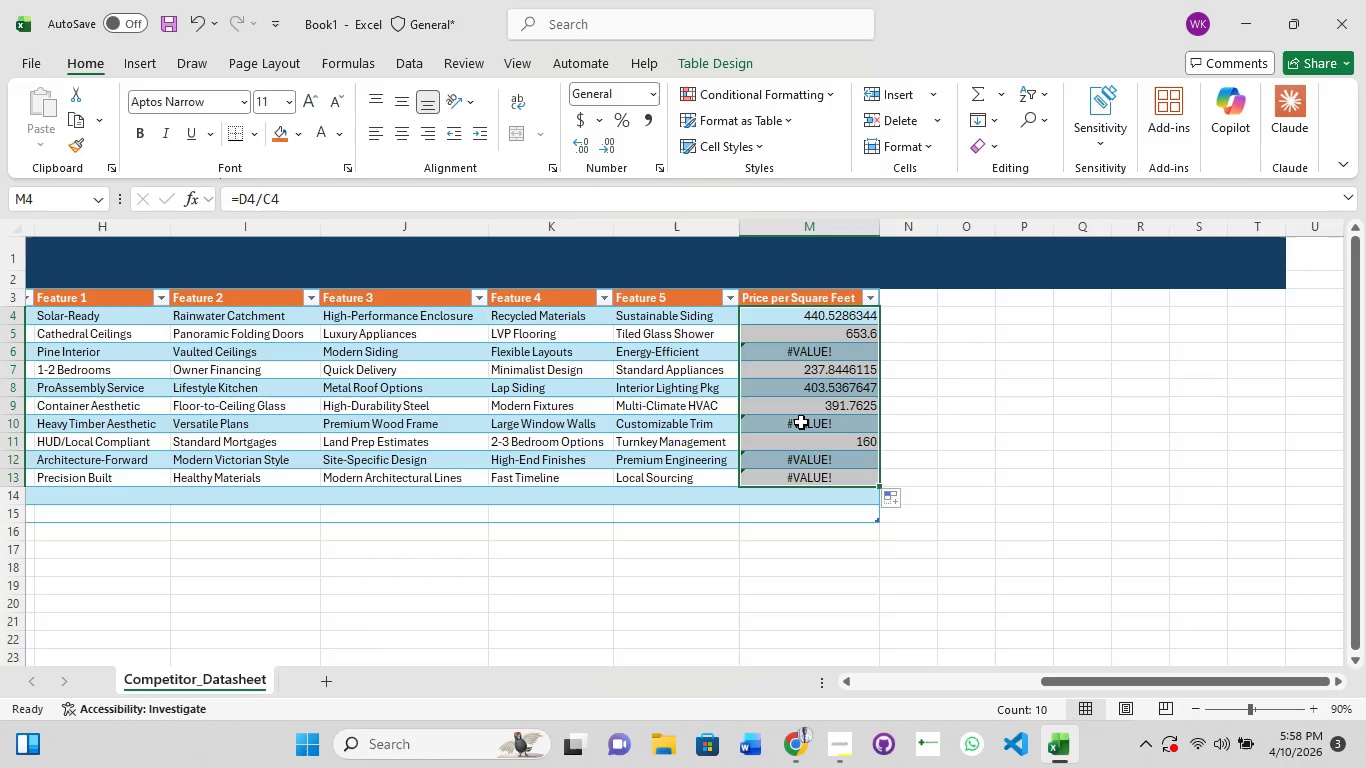 
double_click([801, 425])
 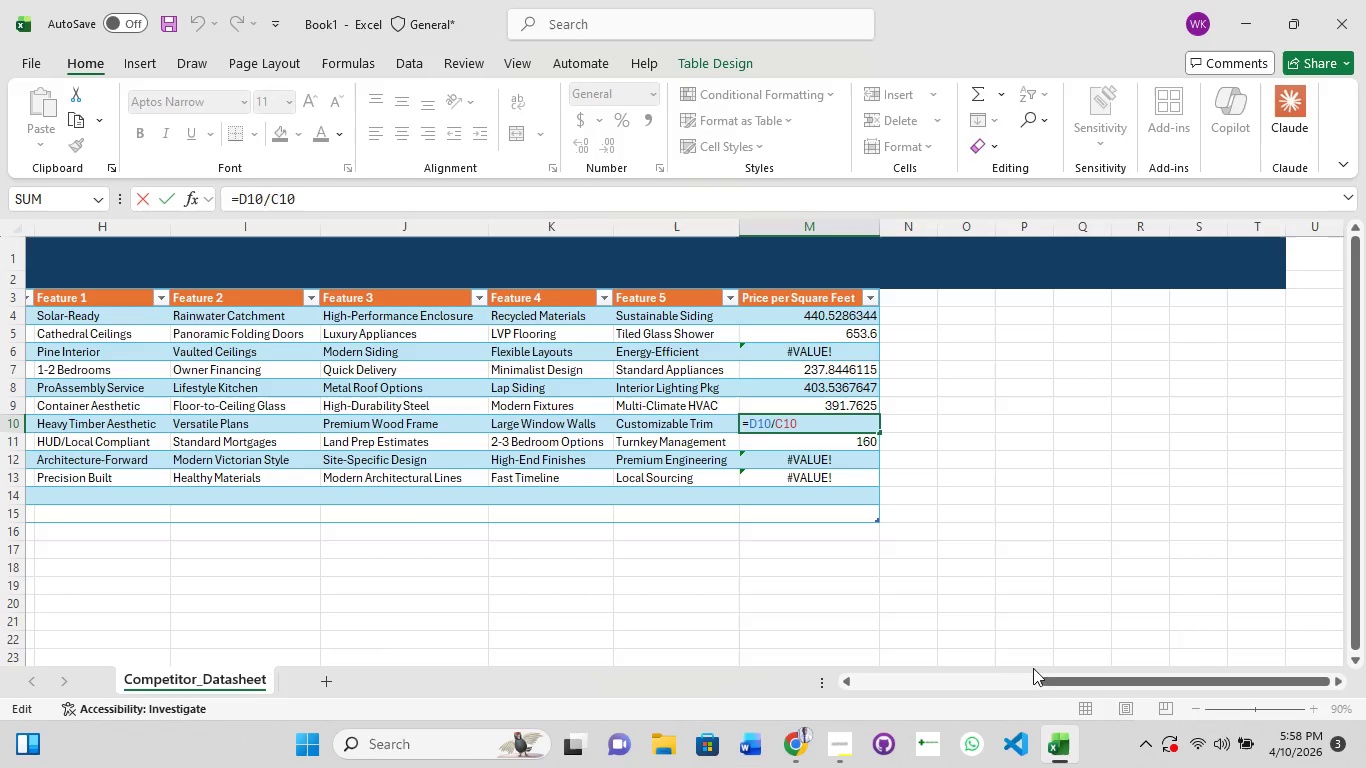 
left_click_drag(start_coordinate=[1062, 680], to_coordinate=[896, 646])
 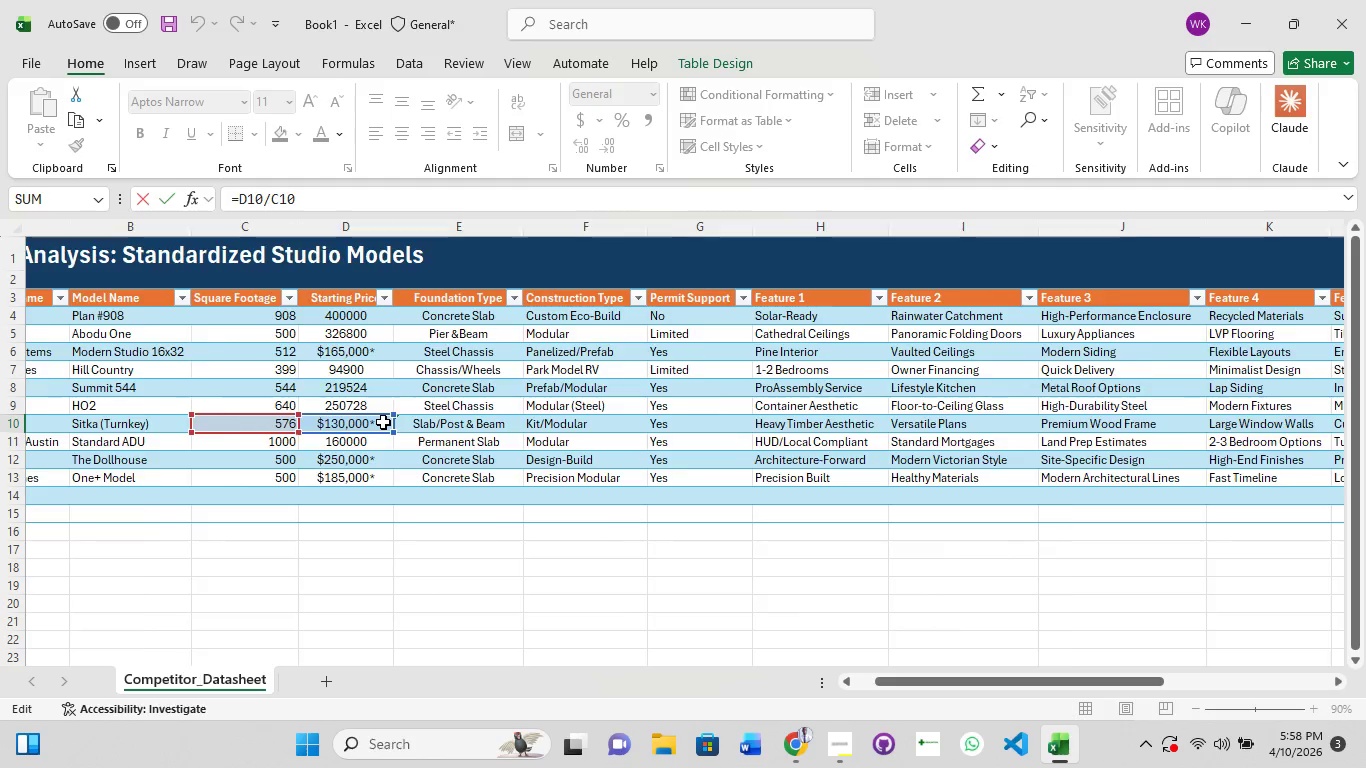 
double_click([383, 422])
 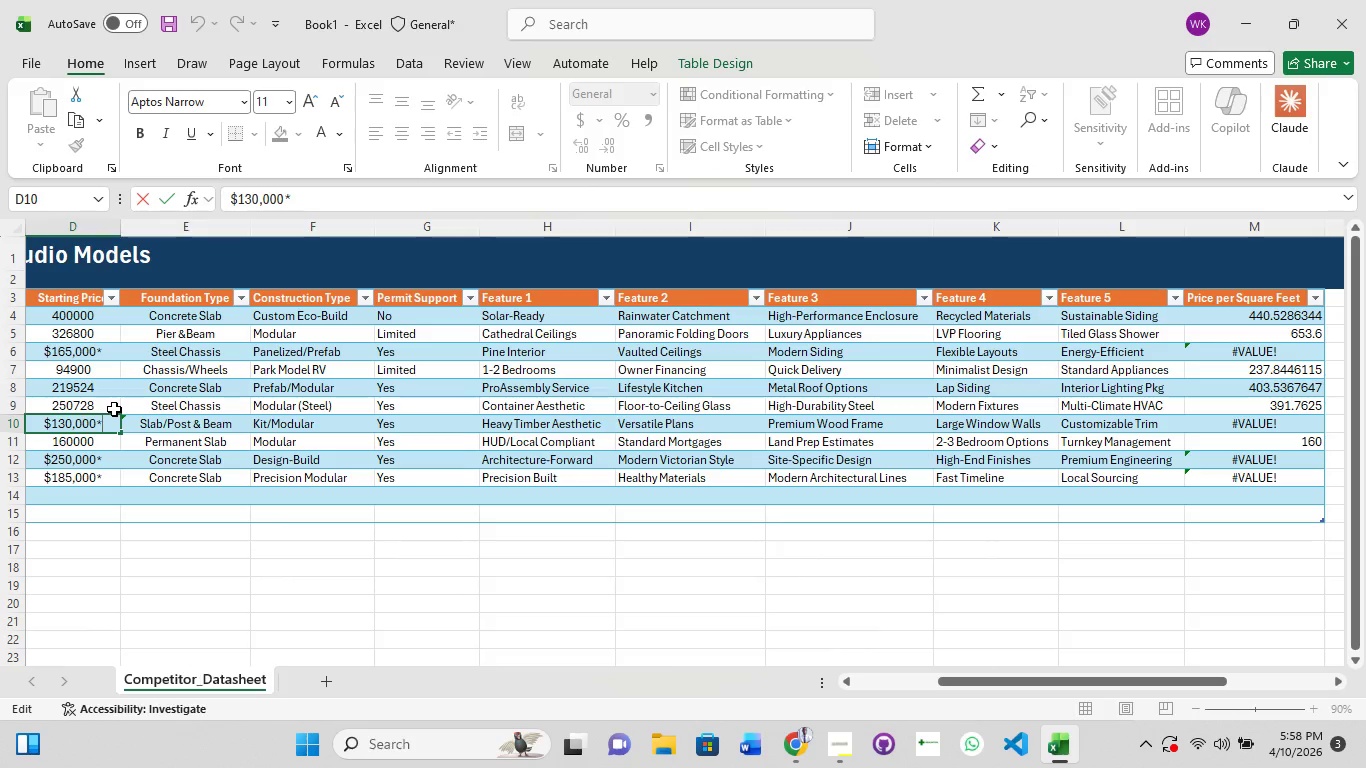 
key(Backspace)
 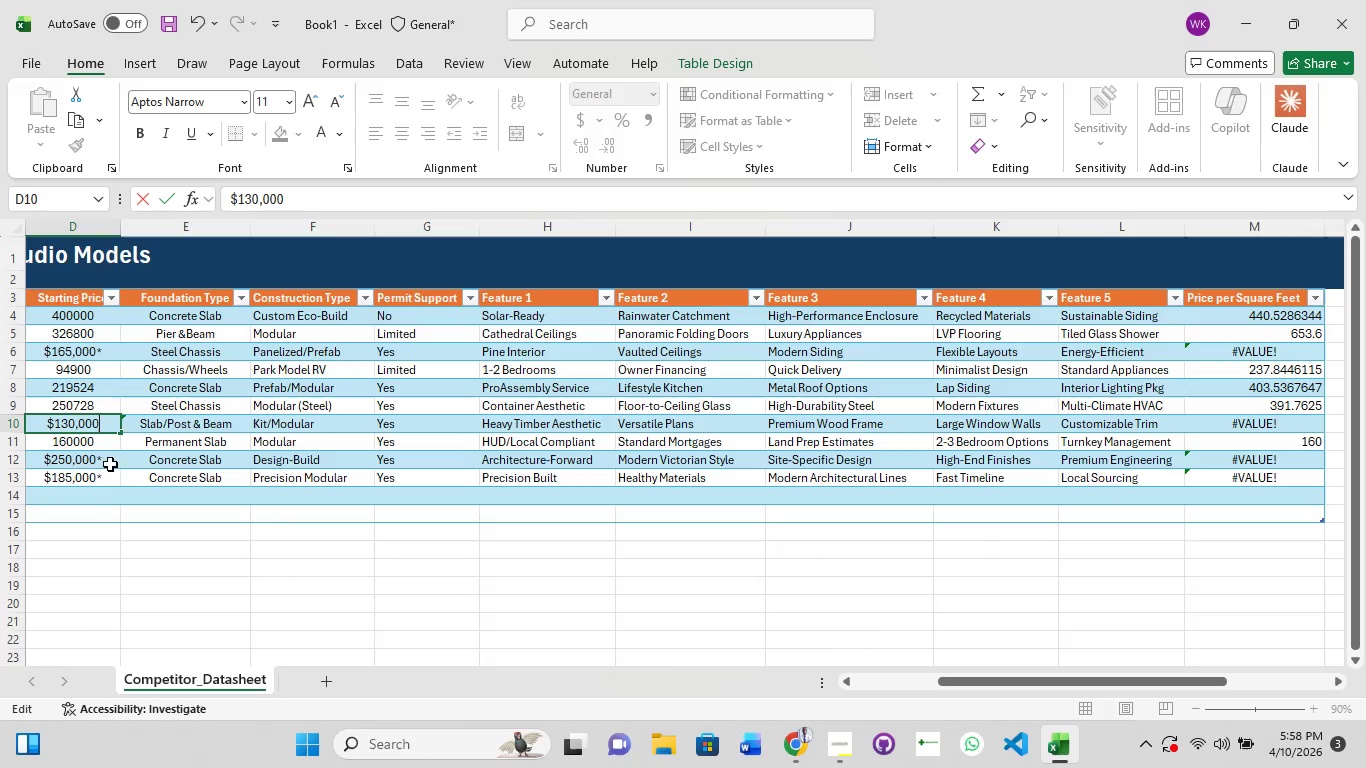 
double_click([108, 458])
 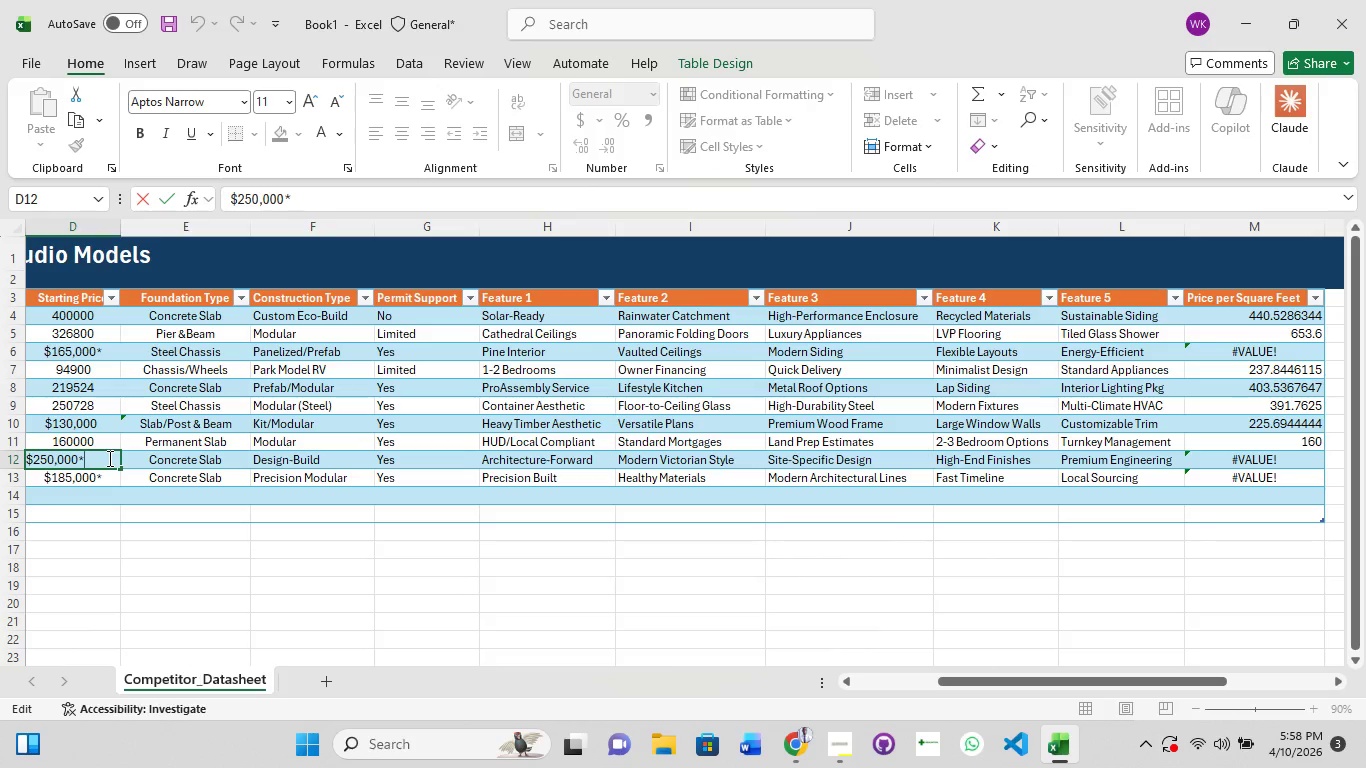 
key(Backspace)
 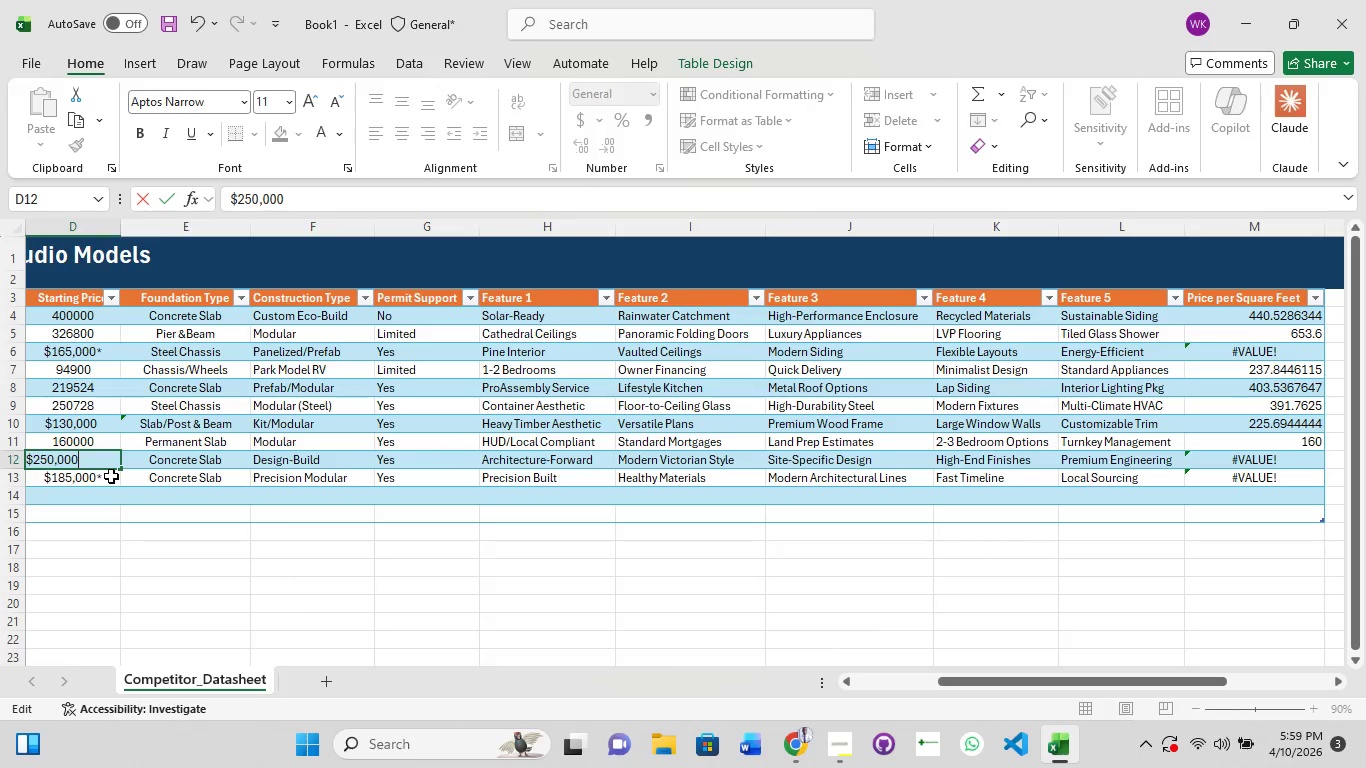 
double_click([111, 476])
 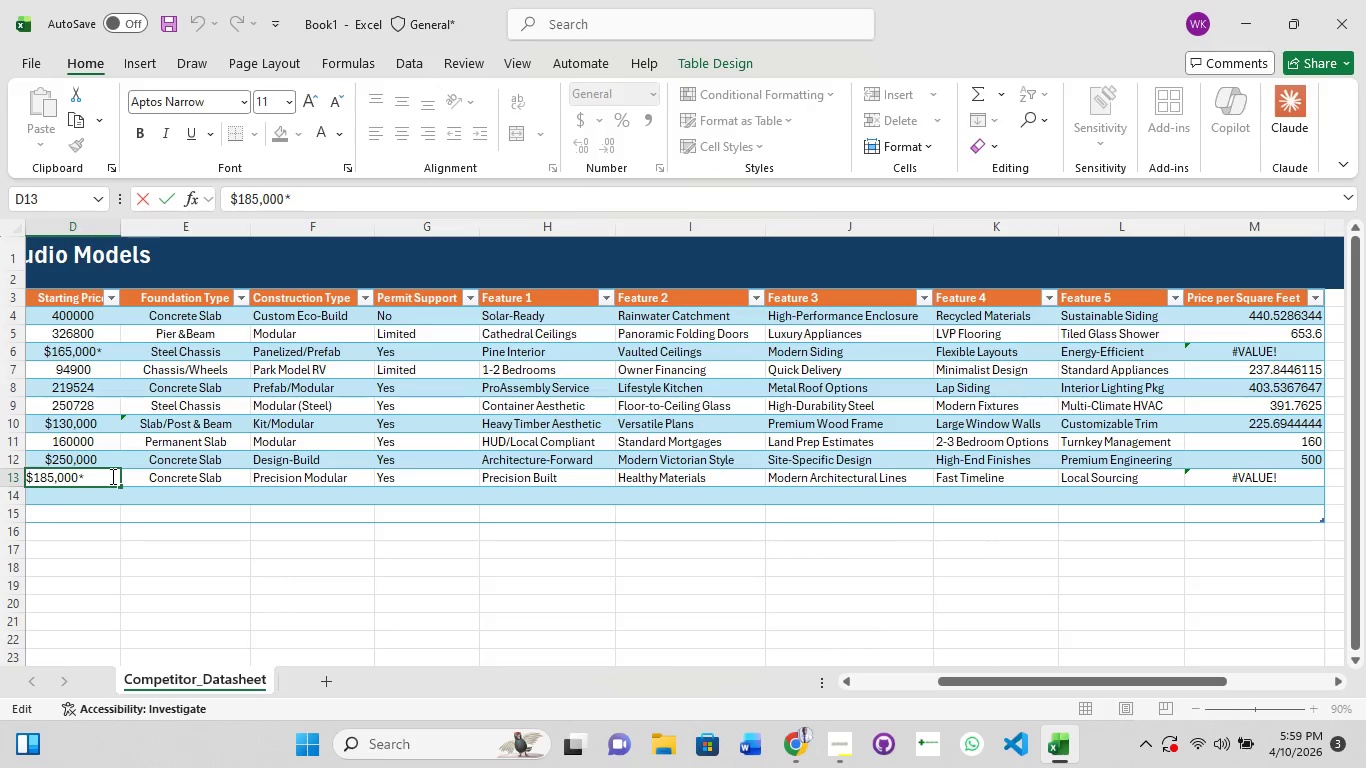 
key(Backspace)
 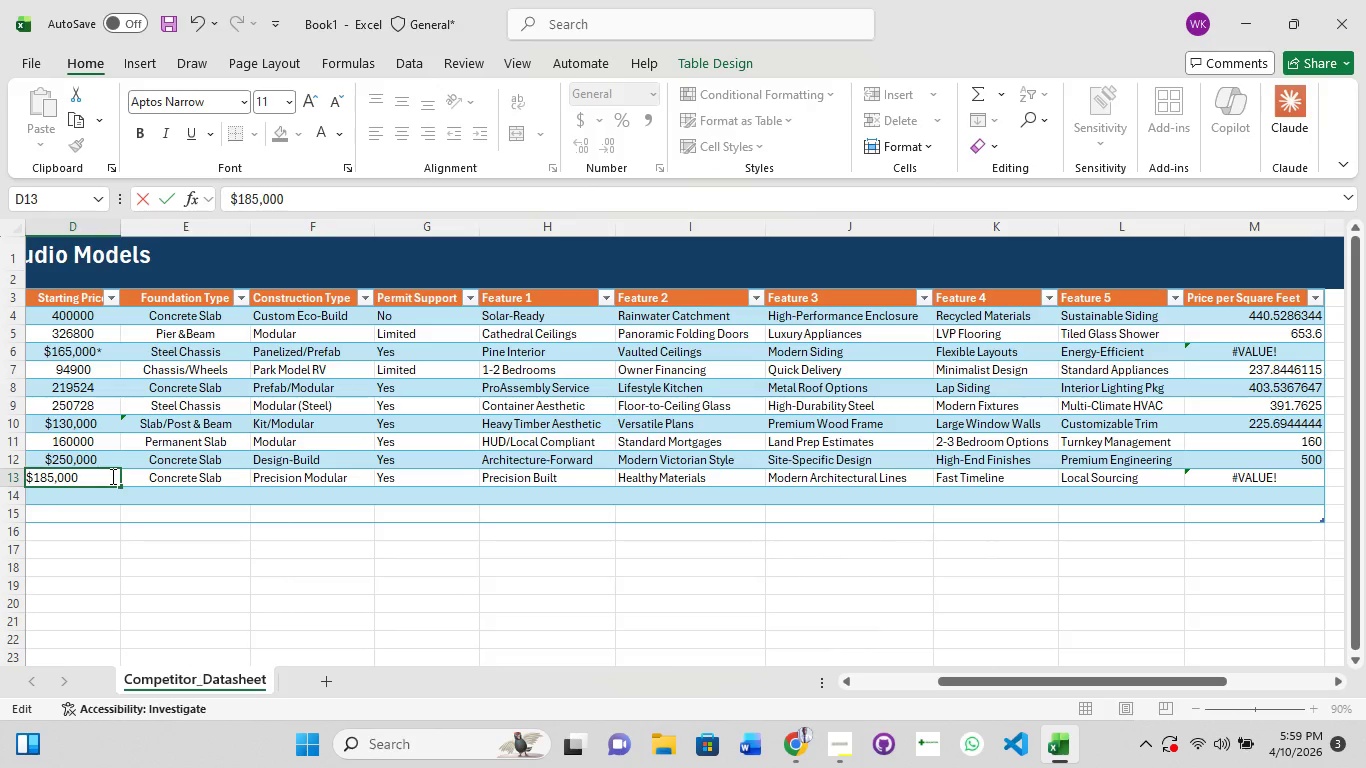 
scroll: coordinate [111, 476], scroll_direction: up, amount: 1.0
 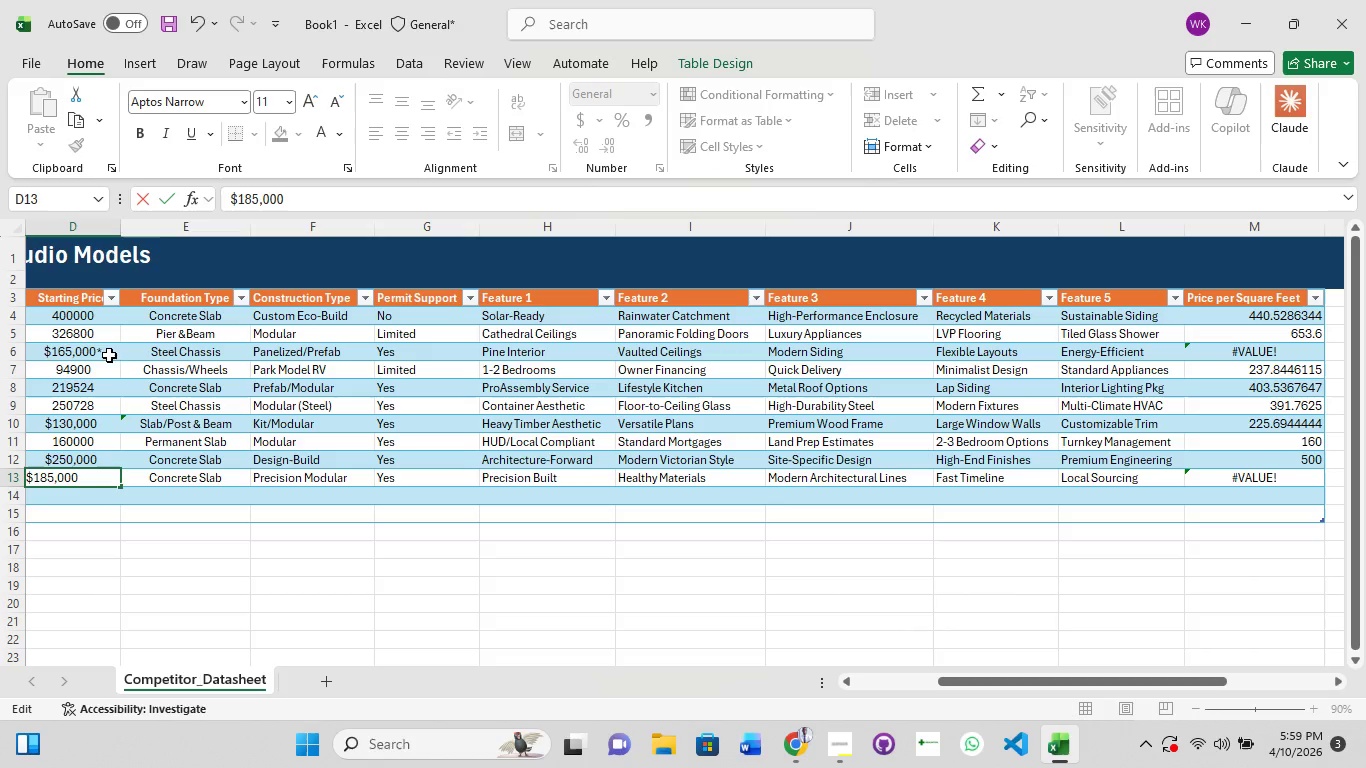 
left_click([107, 350])
 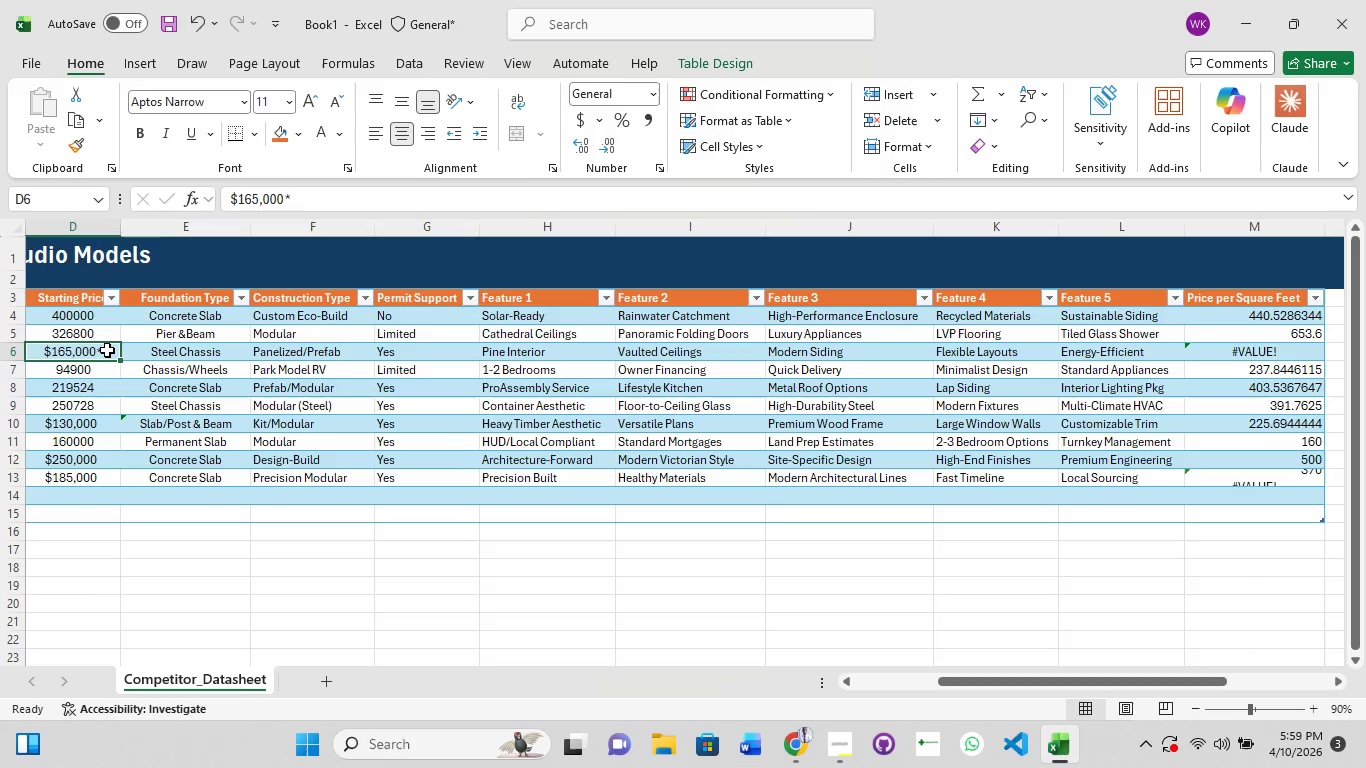 
left_click([107, 350])
 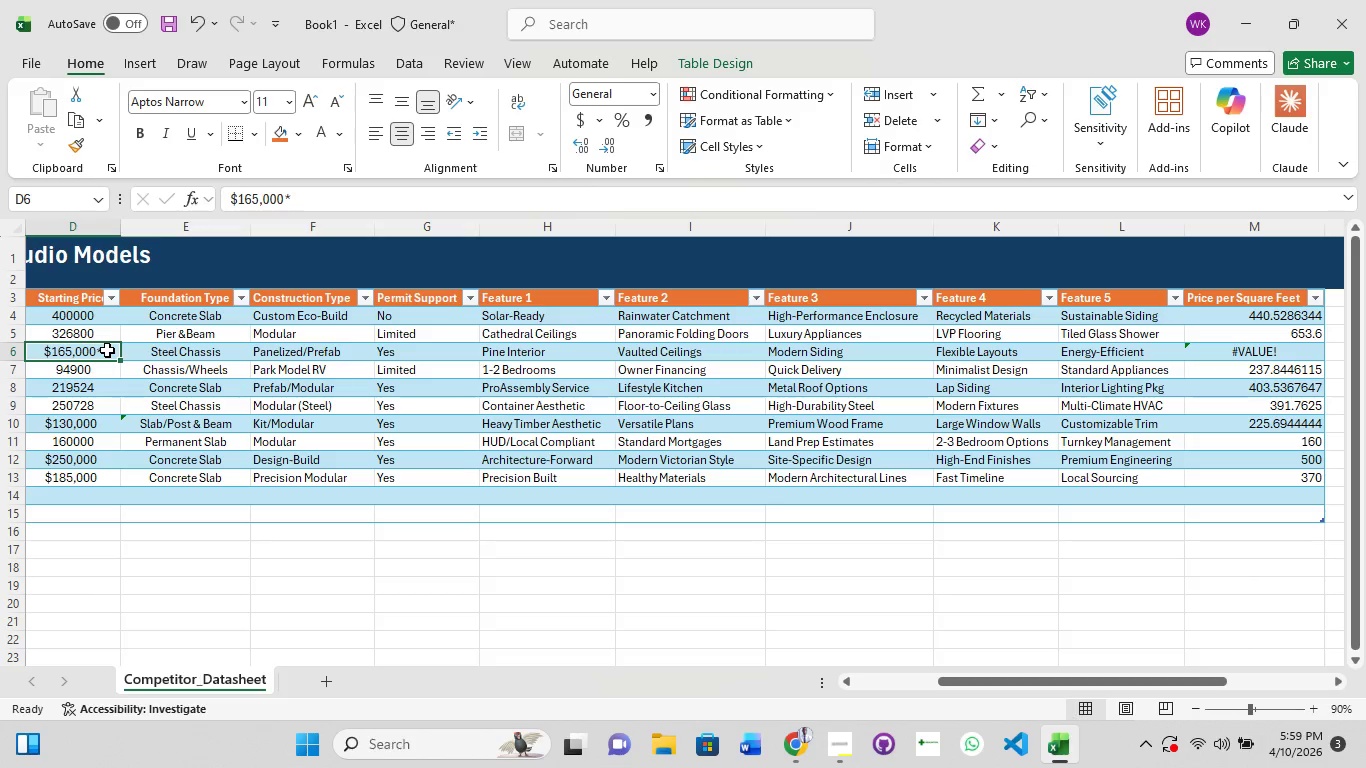 
double_click([107, 350])
 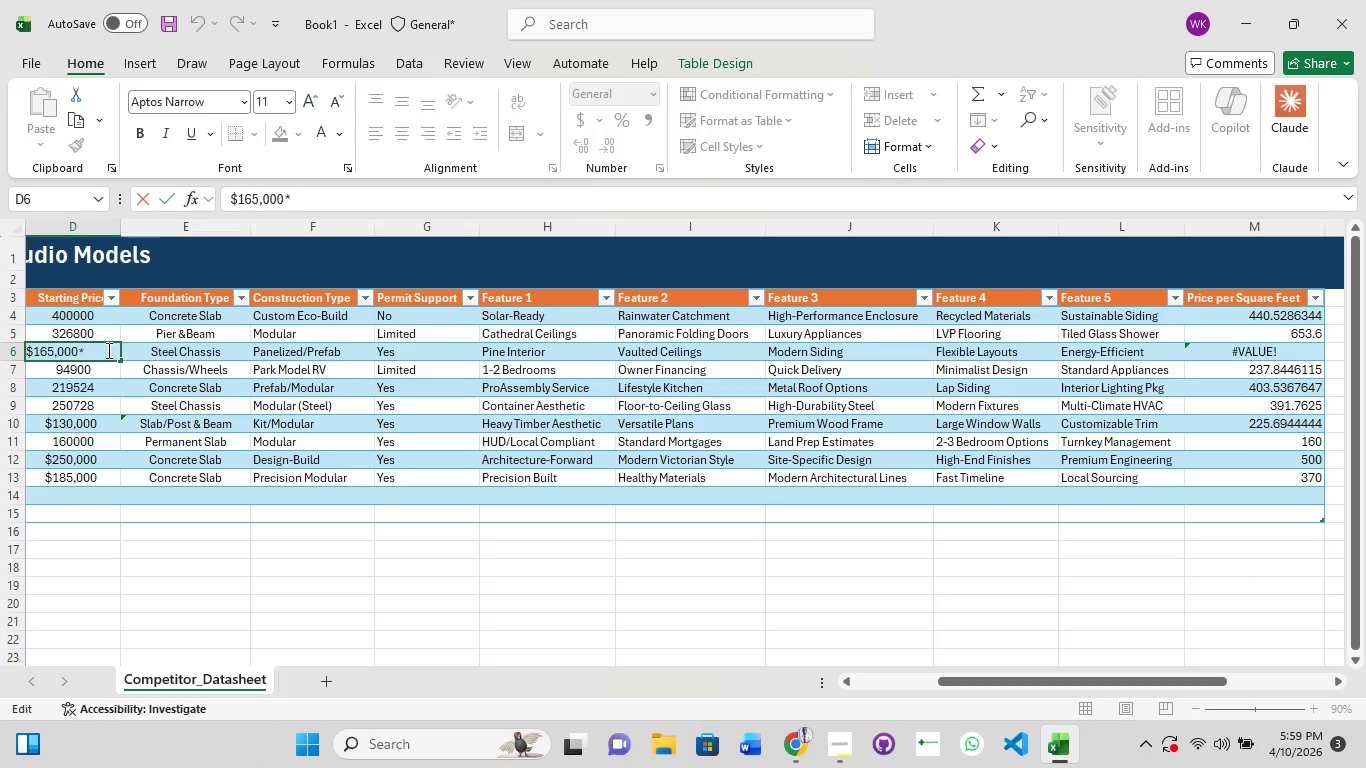 
key(Backspace)
 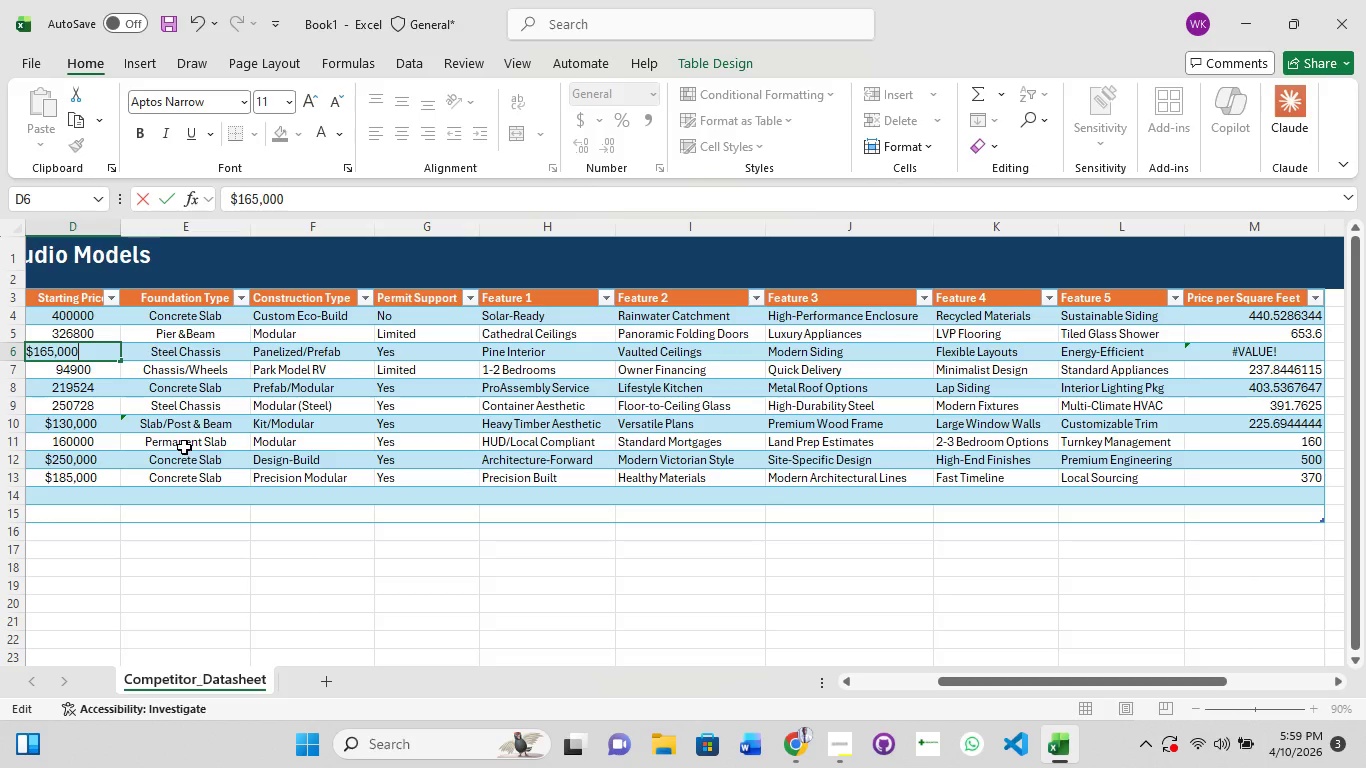 
left_click([194, 410])
 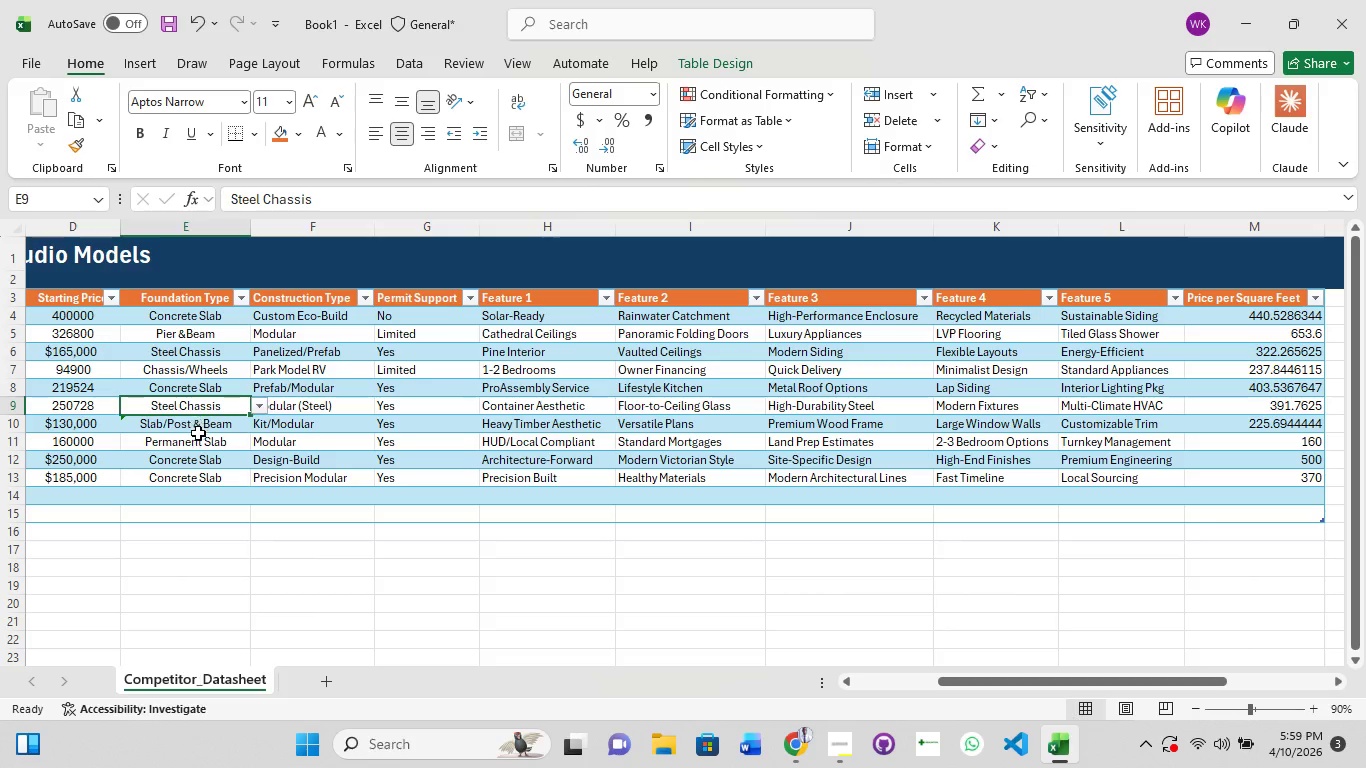 
left_click([199, 434])
 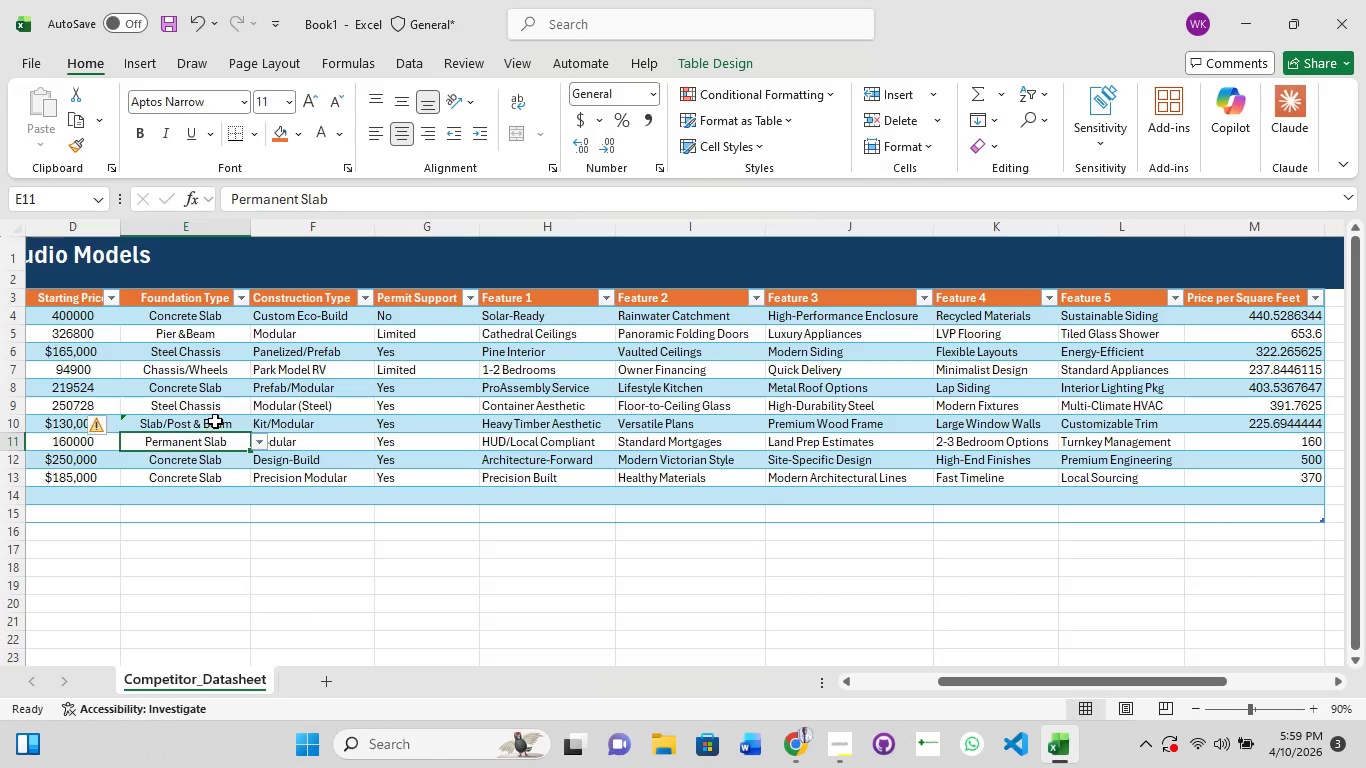 
left_click([215, 421])
 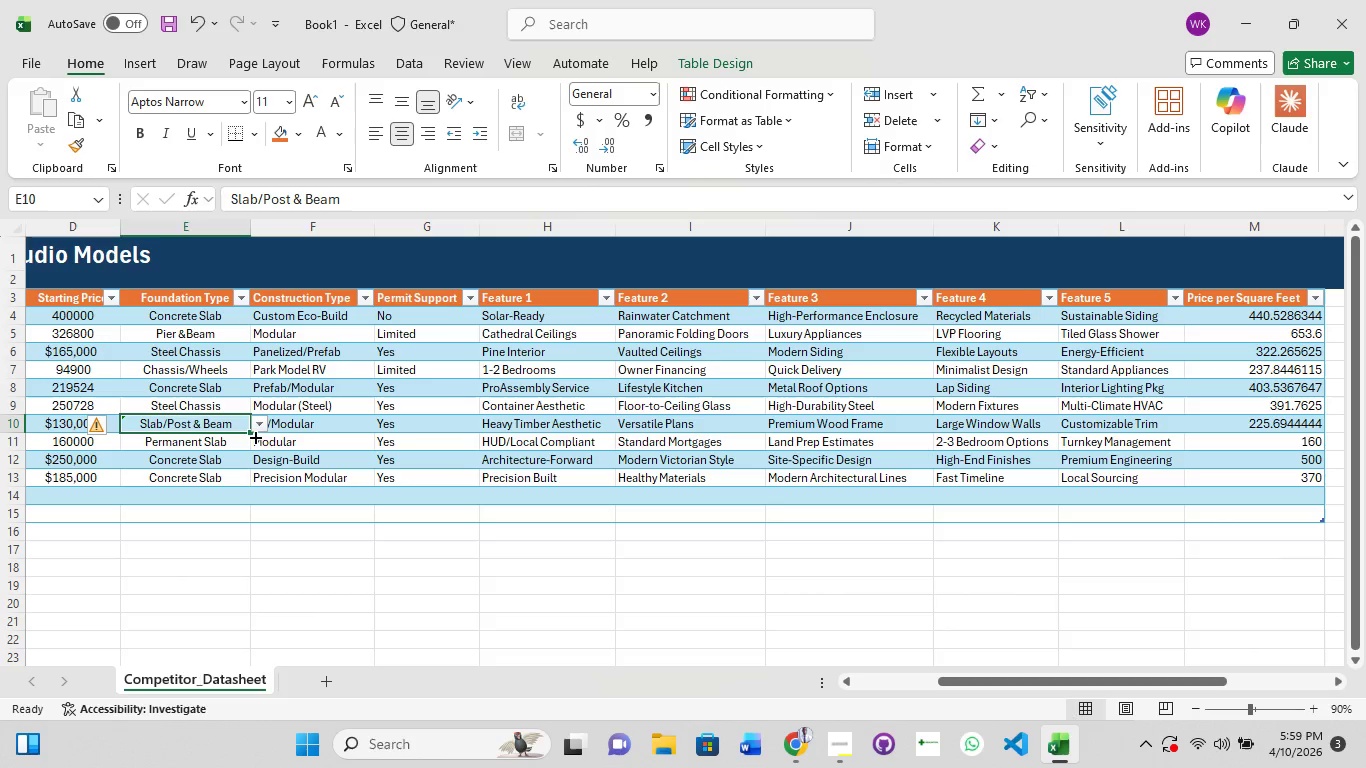 
left_click([260, 425])
 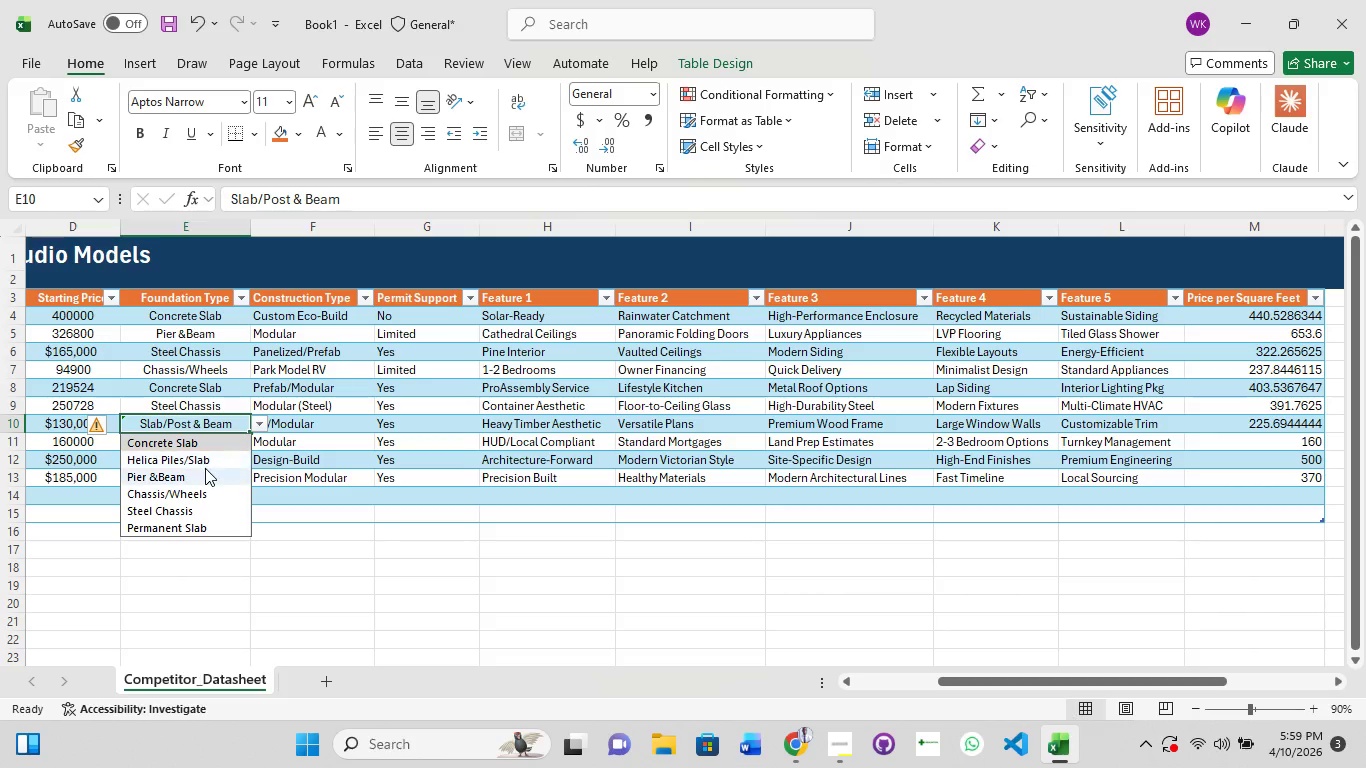 
left_click([205, 468])
 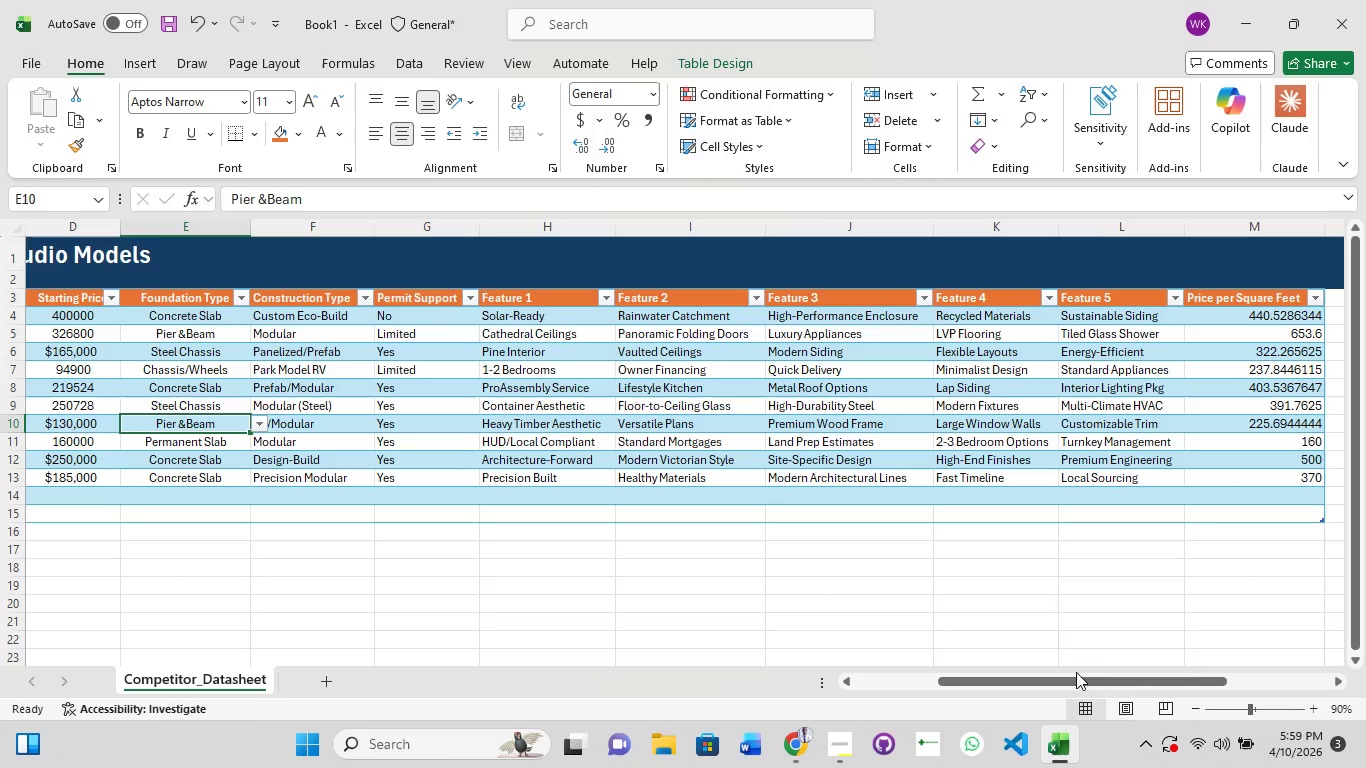 
left_click_drag(start_coordinate=[1078, 681], to_coordinate=[1365, 677])
 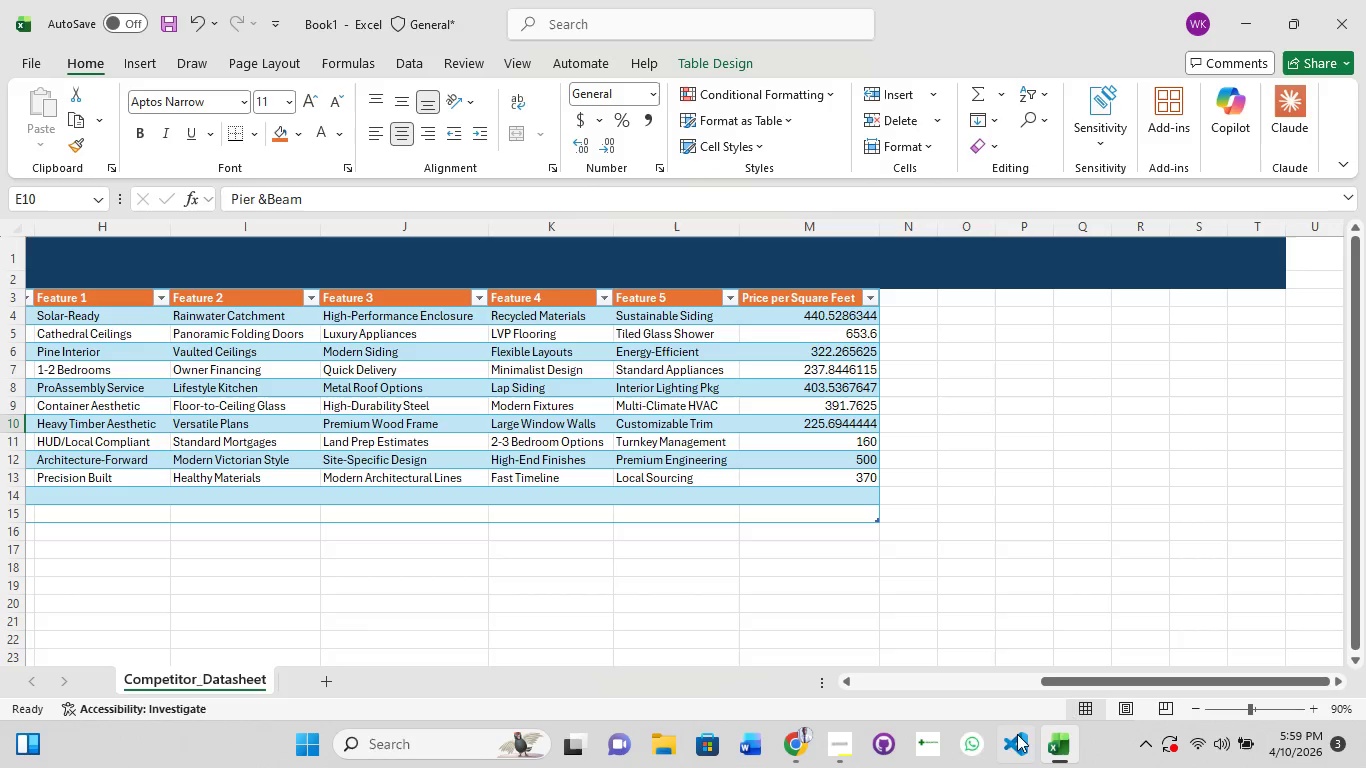 
left_click([835, 746])